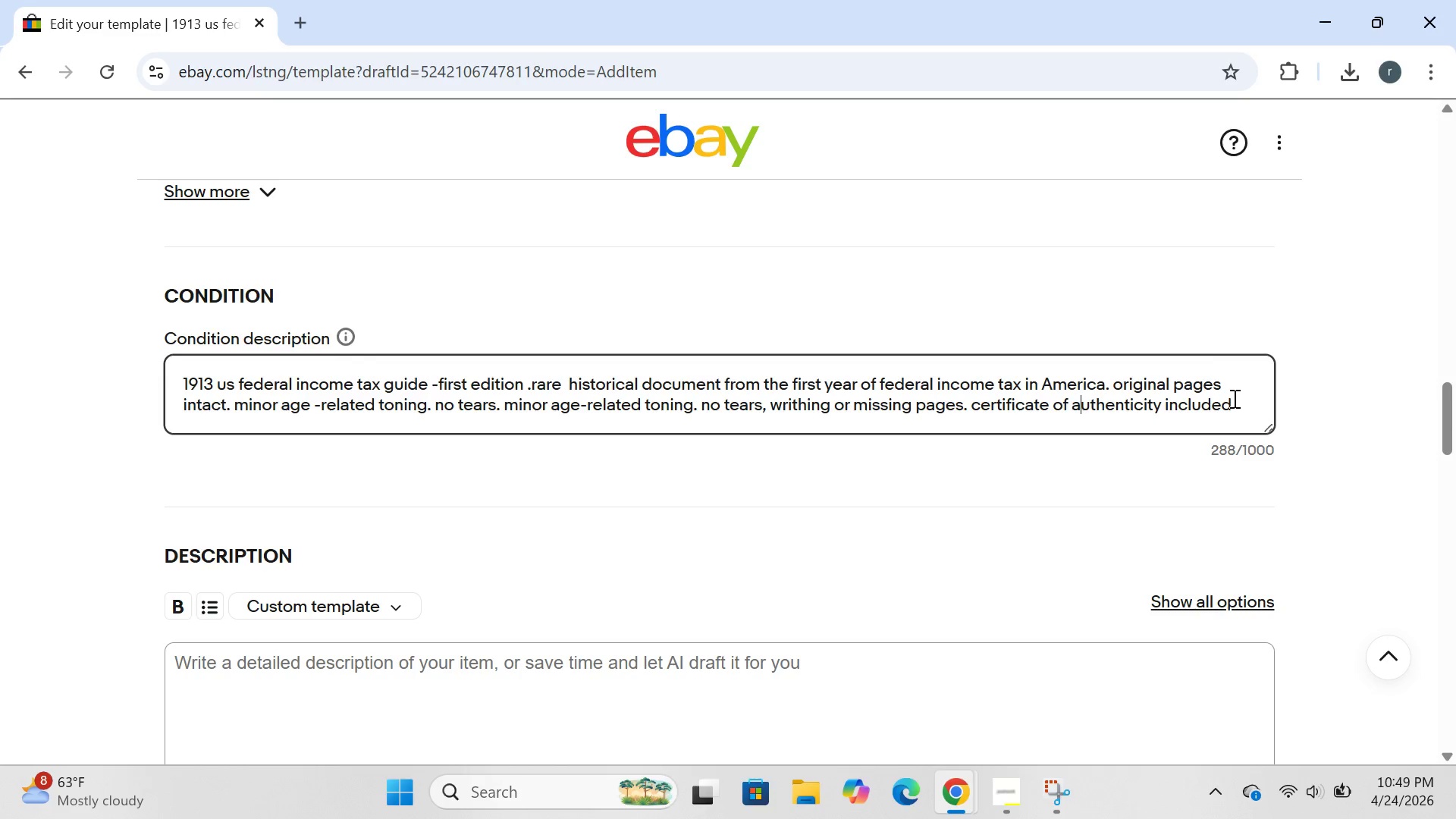 
key(ArrowRight)
 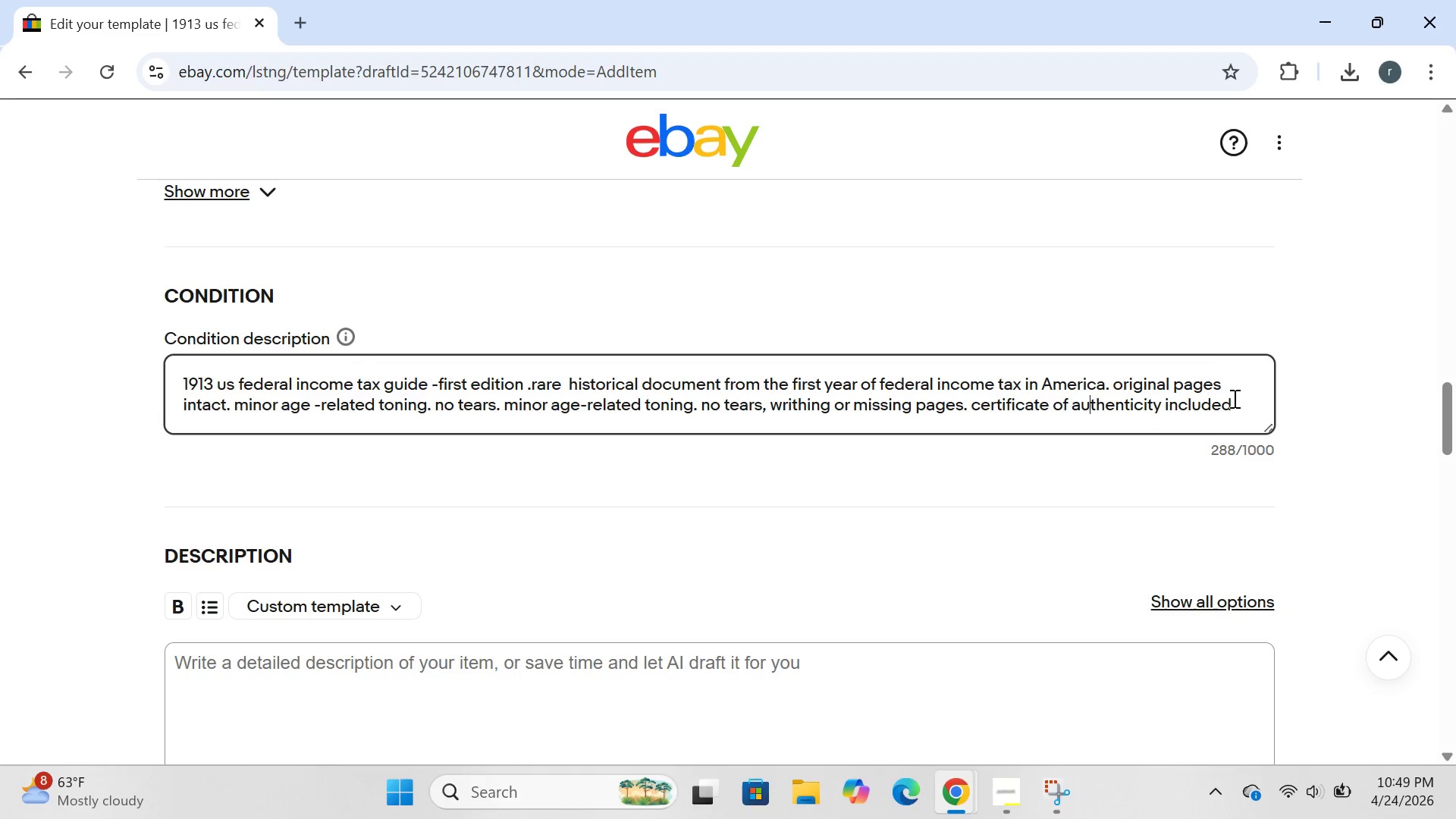 
key(ArrowRight)
 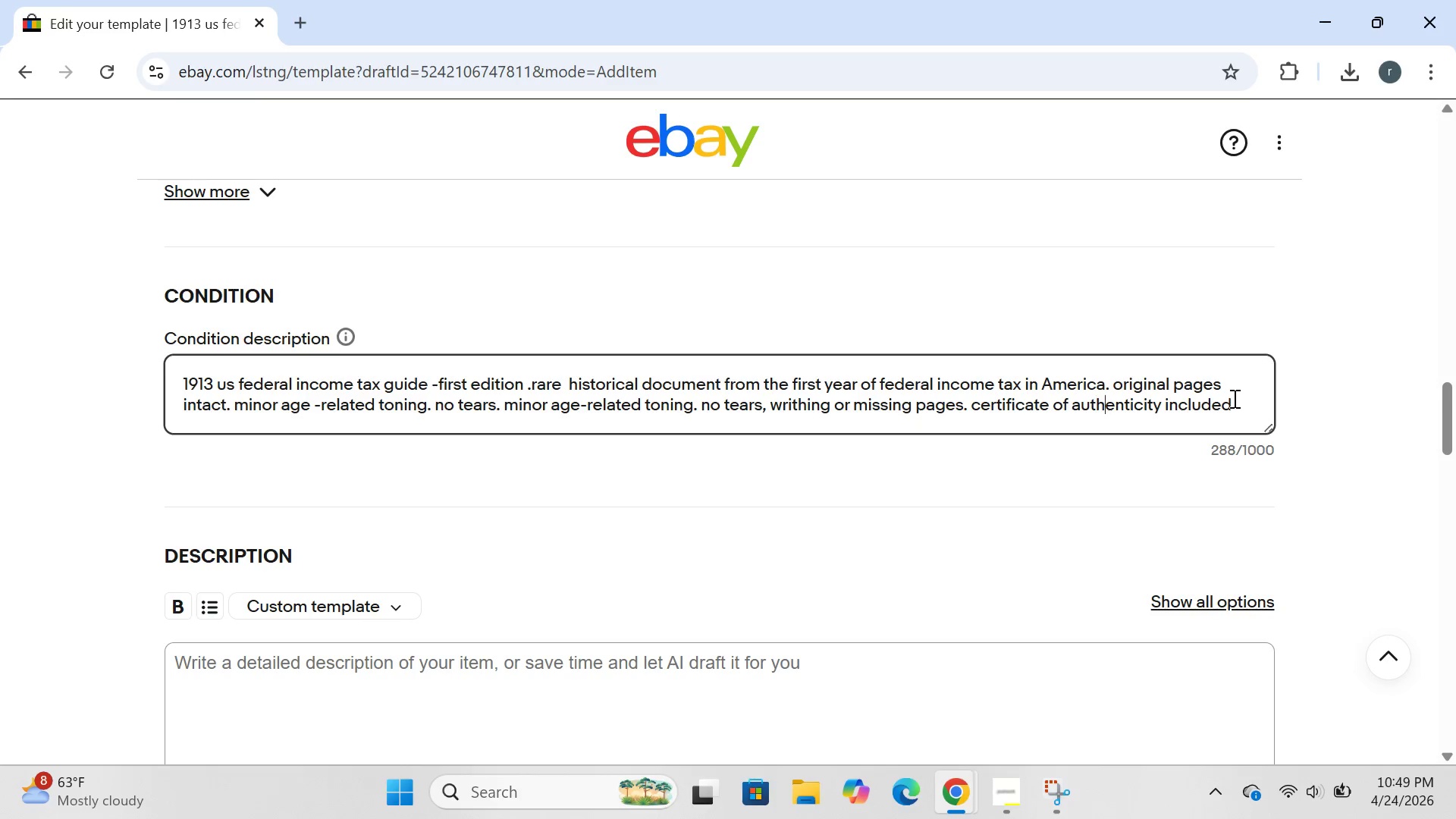 
key(ArrowRight)
 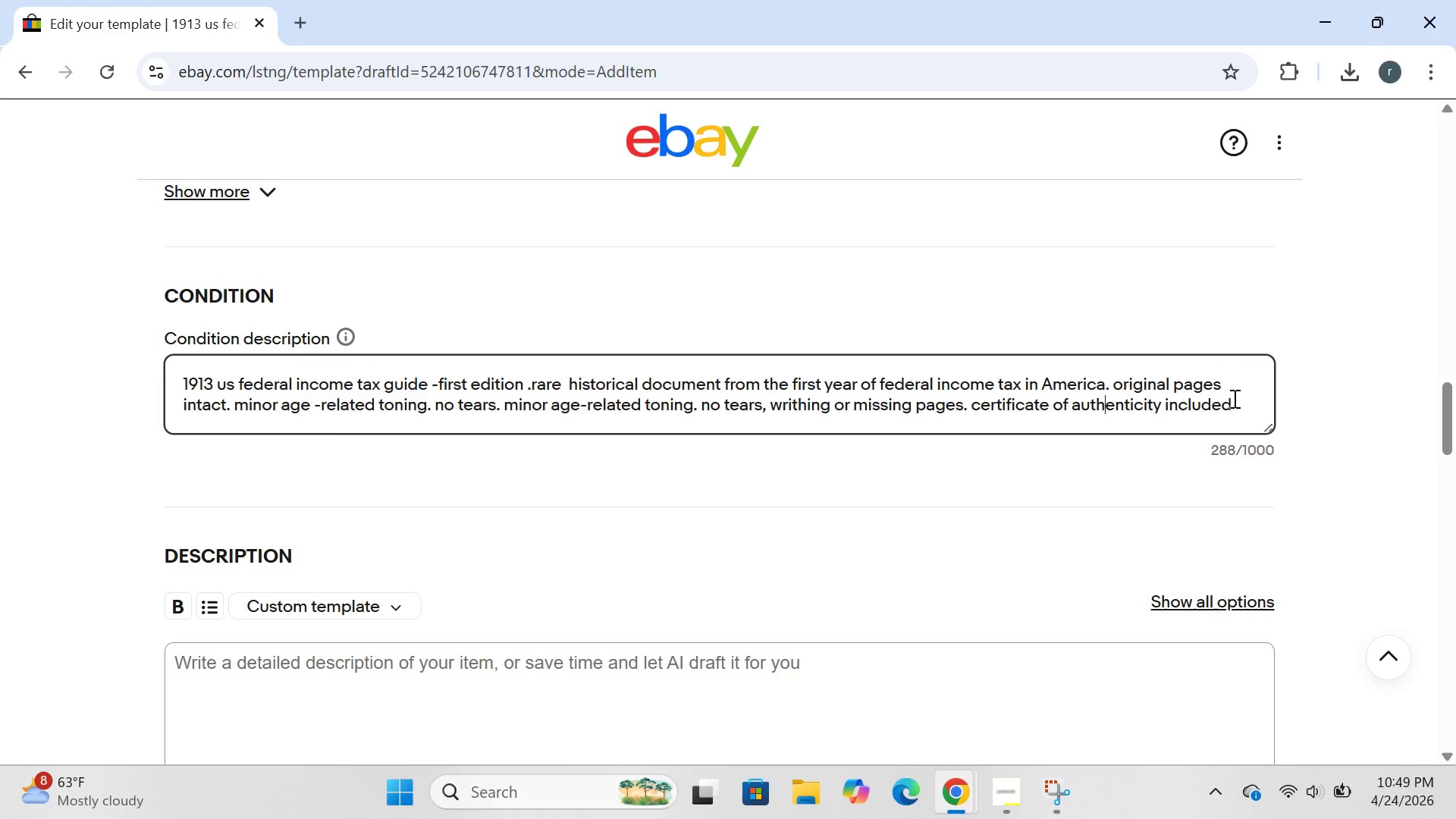 
key(ArrowRight)
 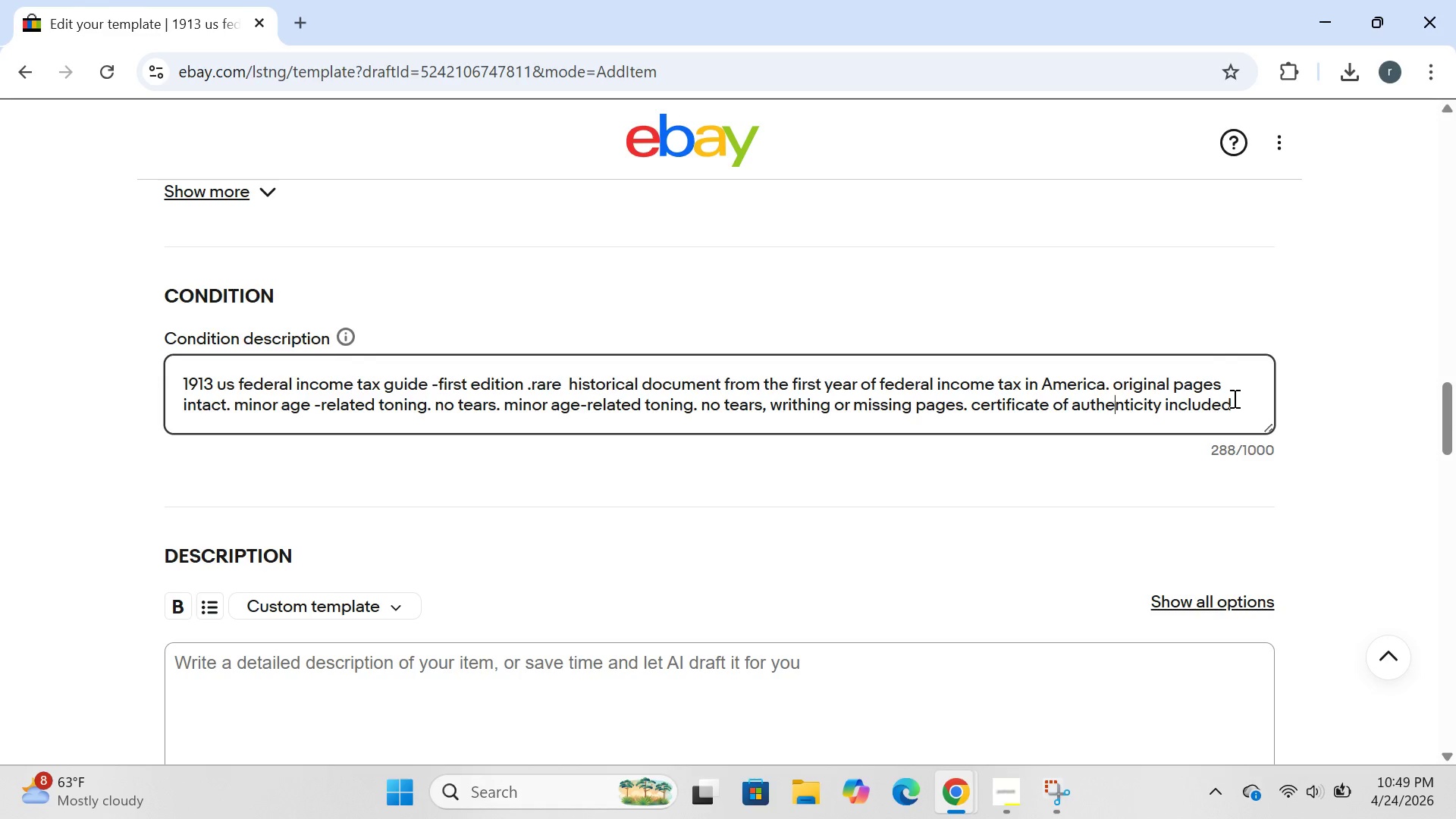 
key(ArrowRight)
 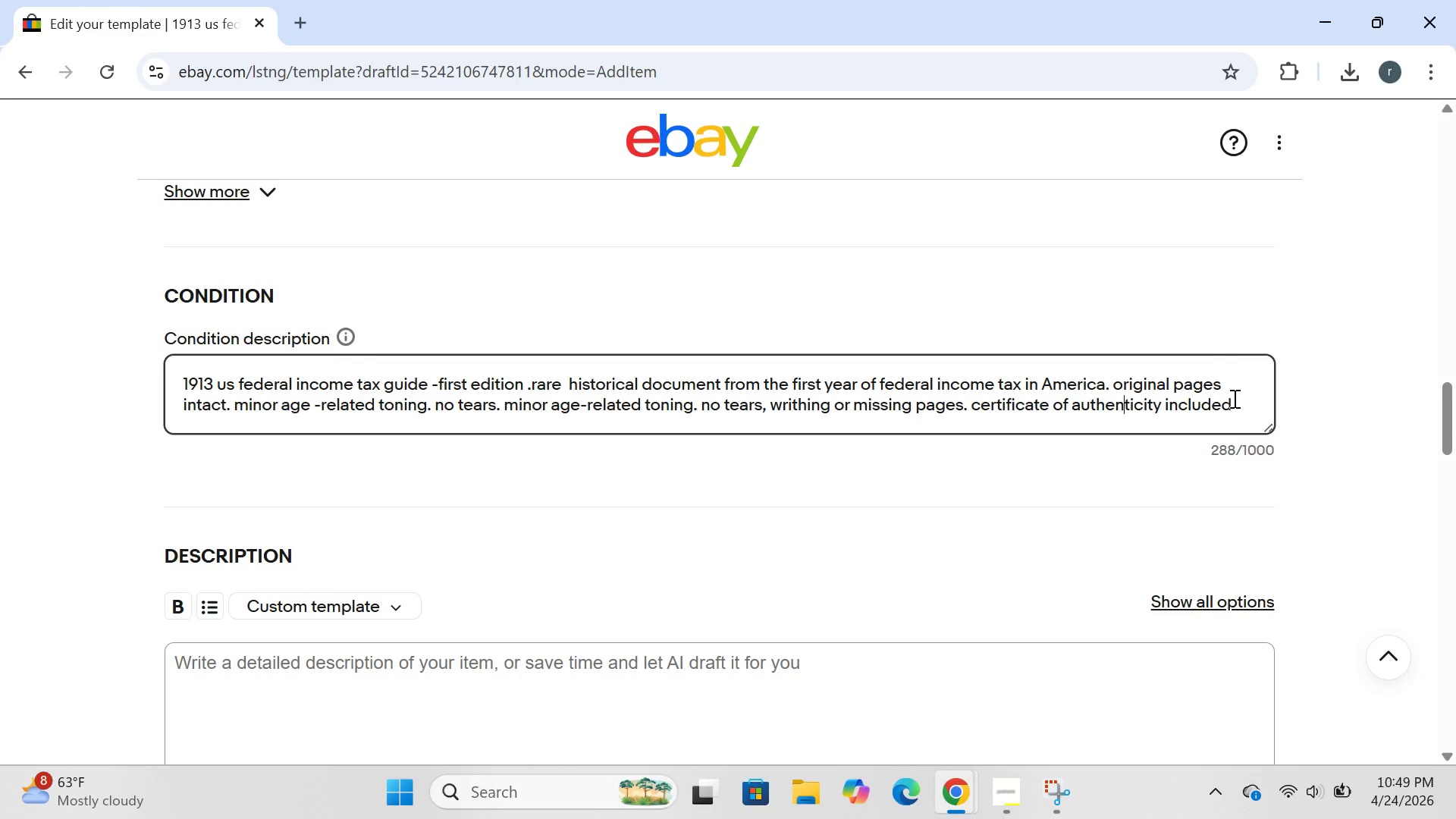 
key(ArrowRight)
 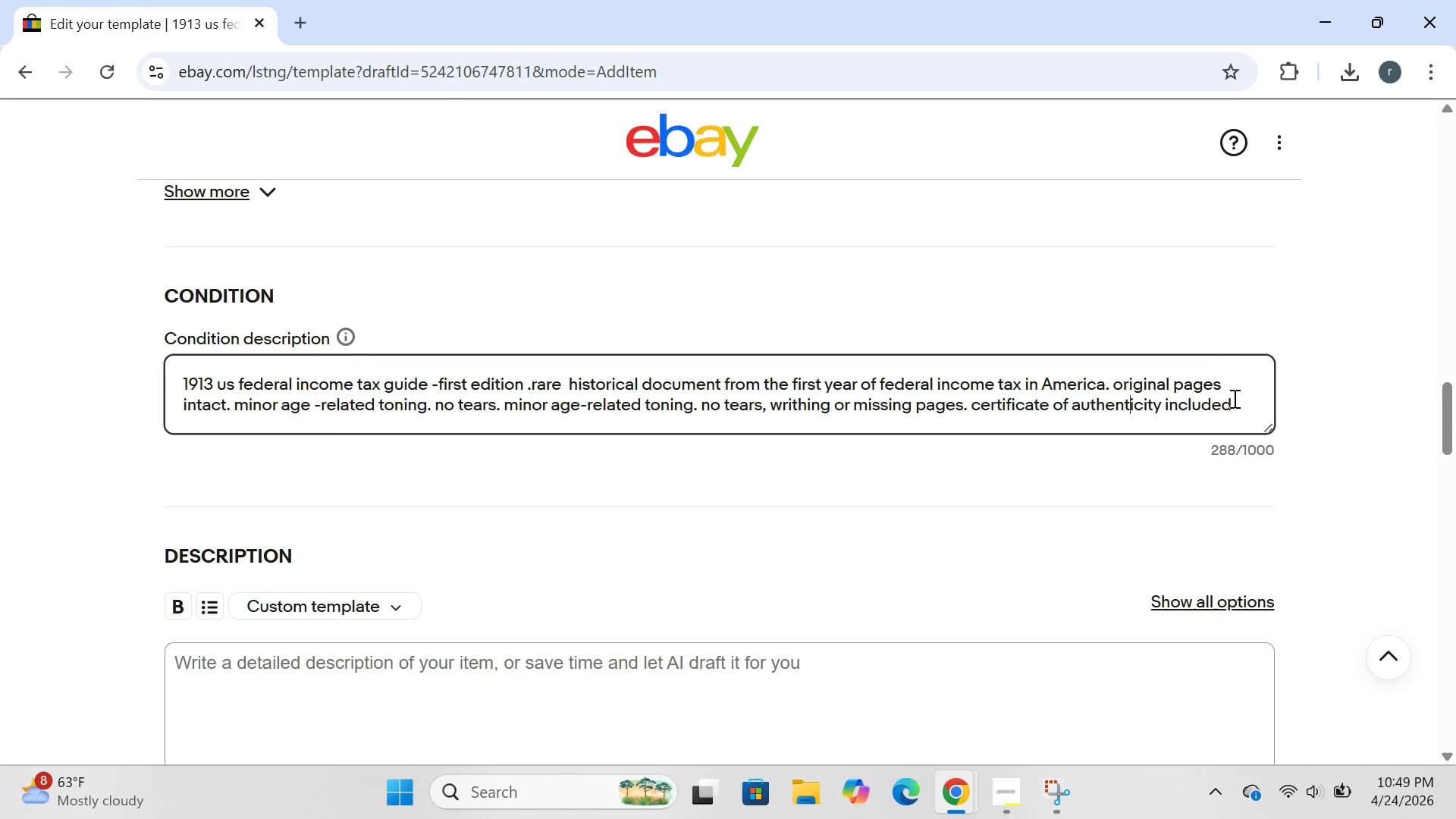 
key(ArrowRight)
 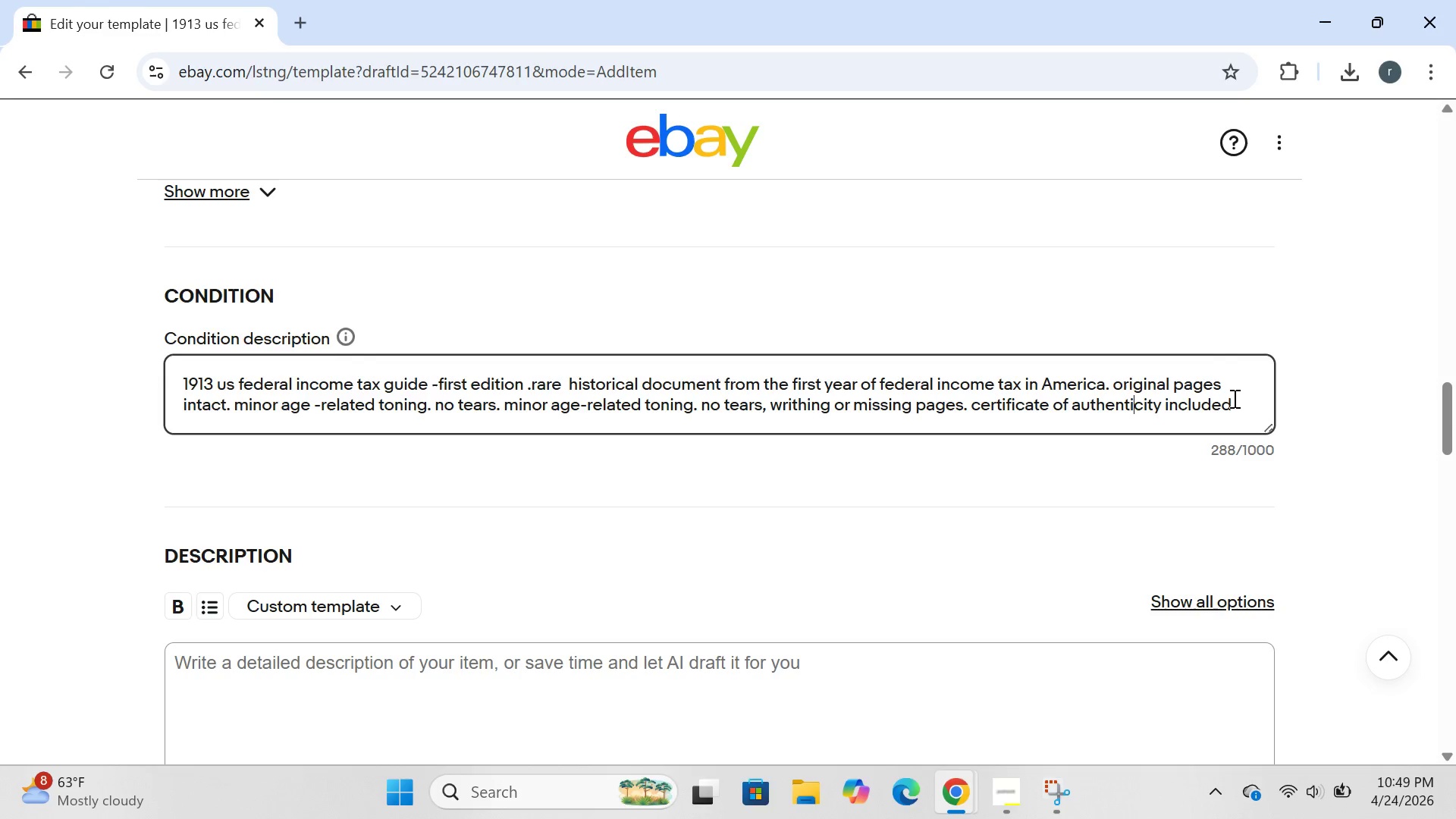 
key(ArrowRight)
 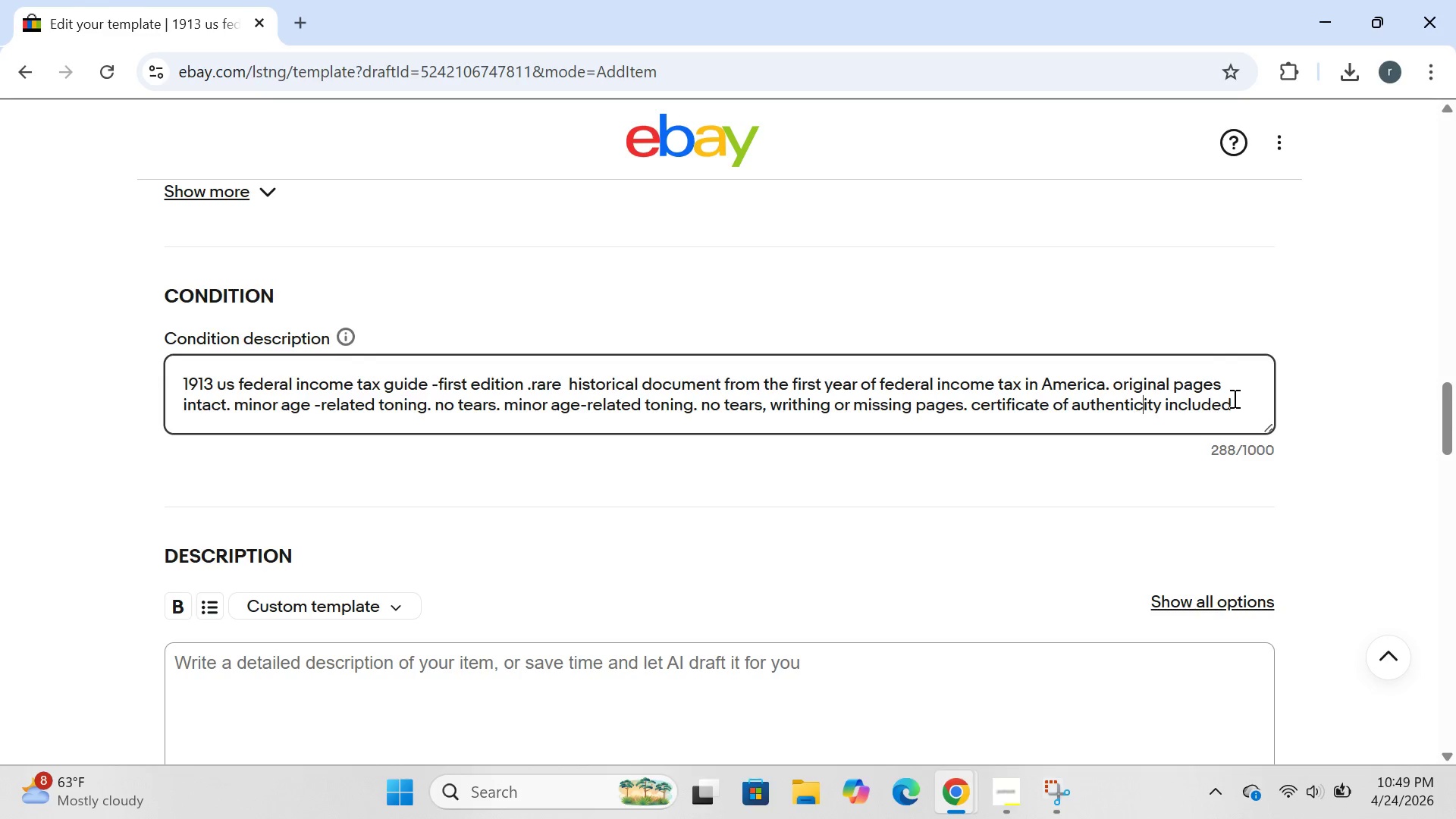 
key(ArrowRight)
 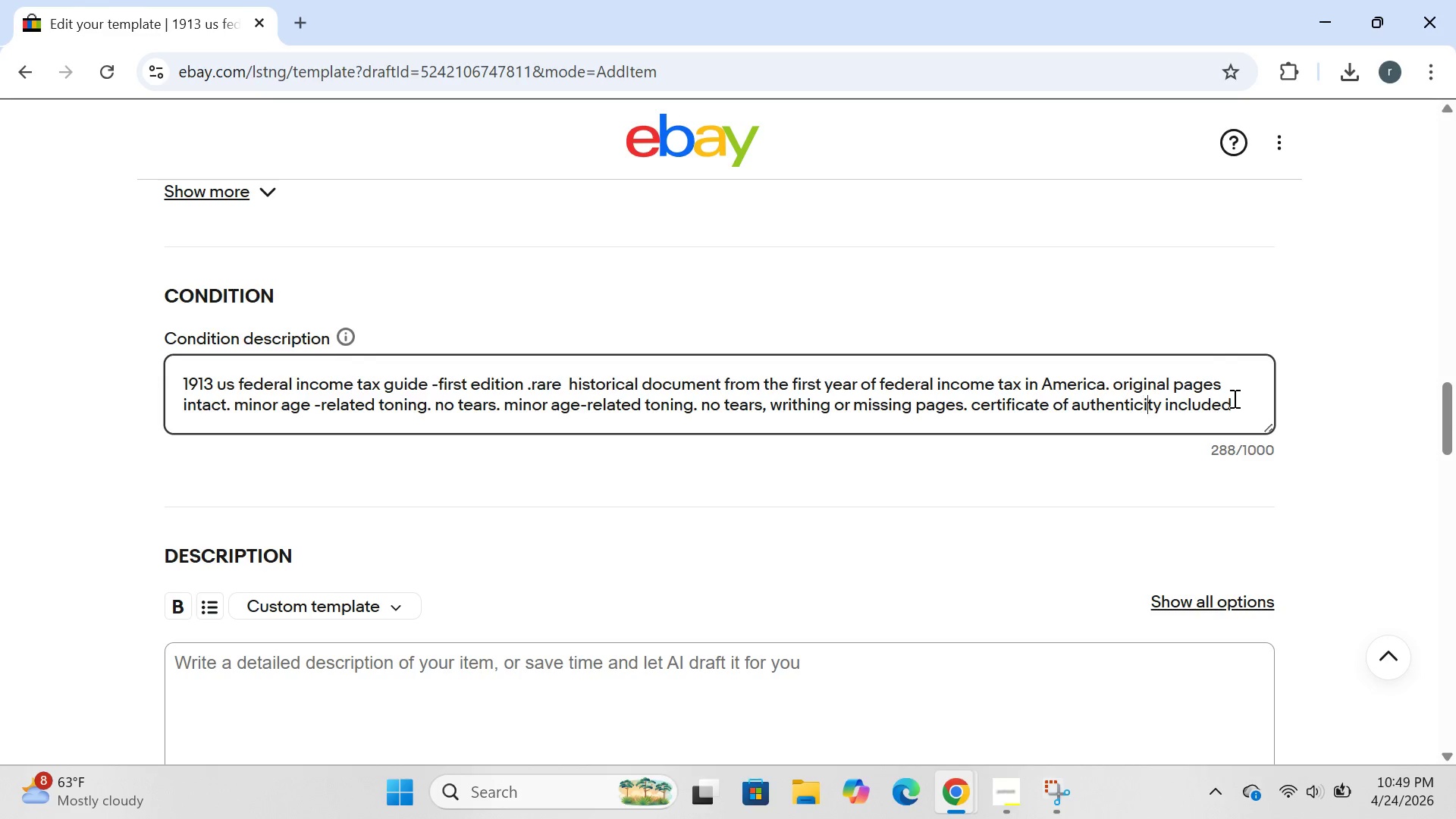 
key(ArrowRight)
 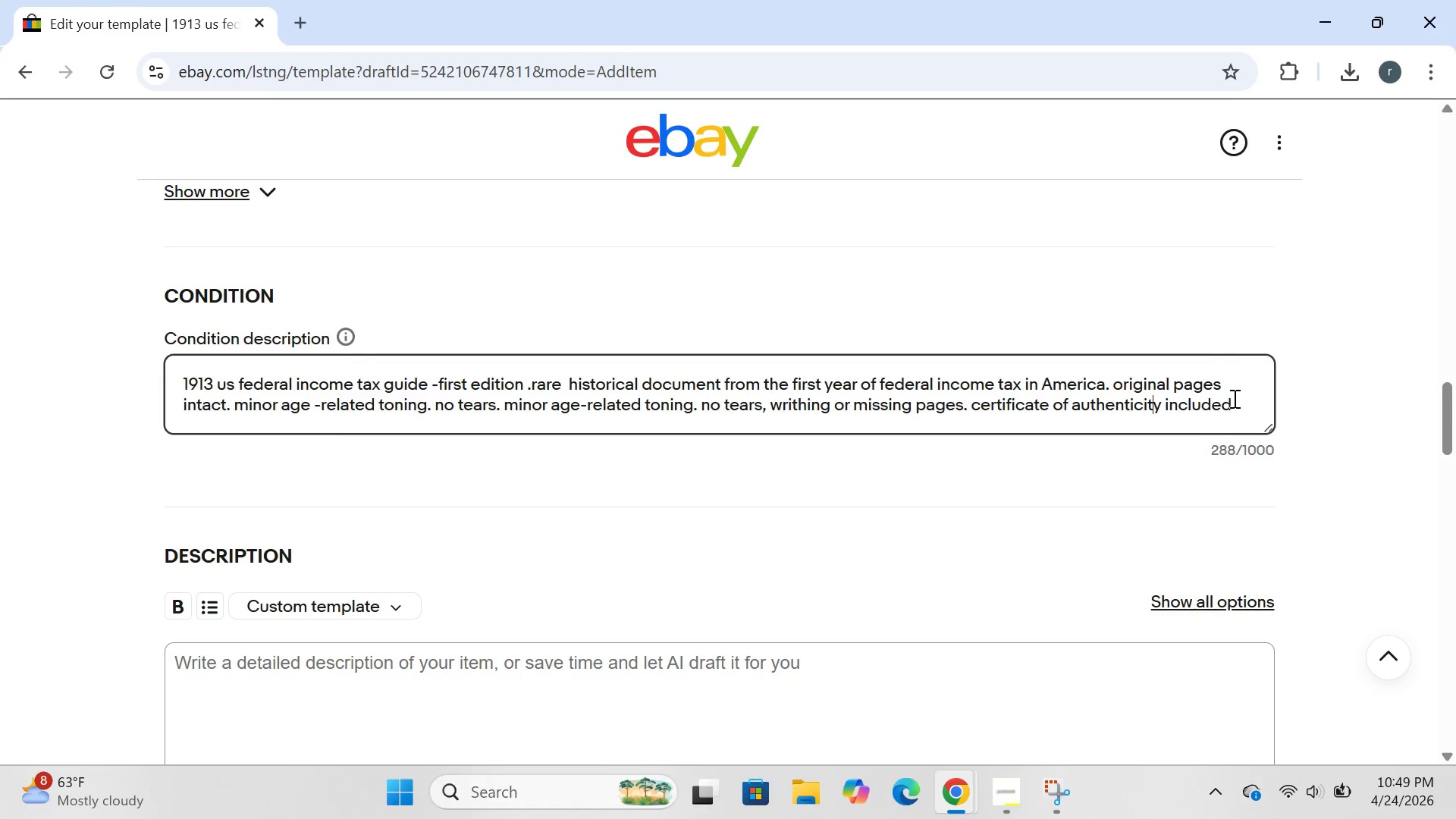 
key(ArrowRight)
 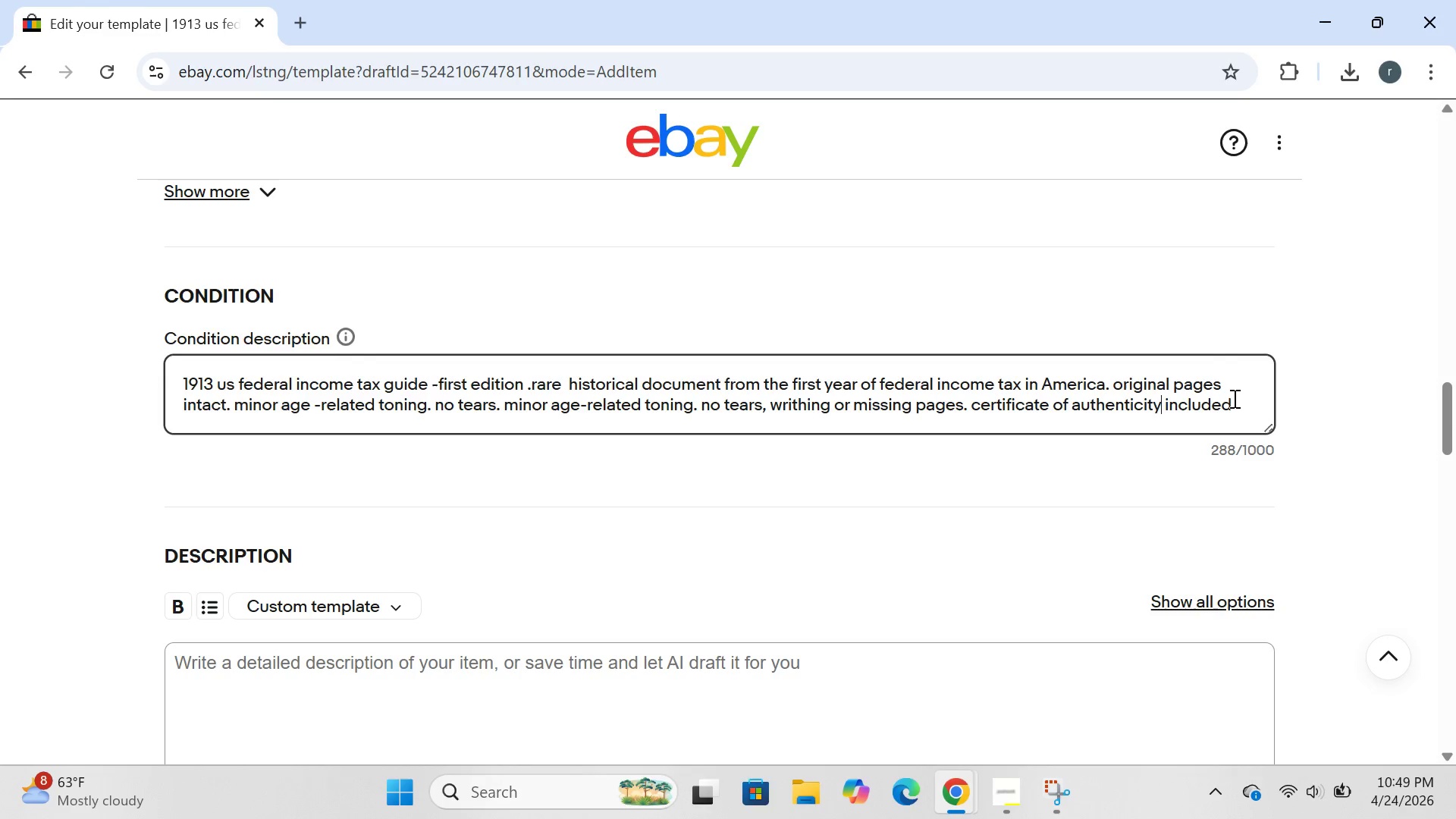 
key(ArrowRight)
 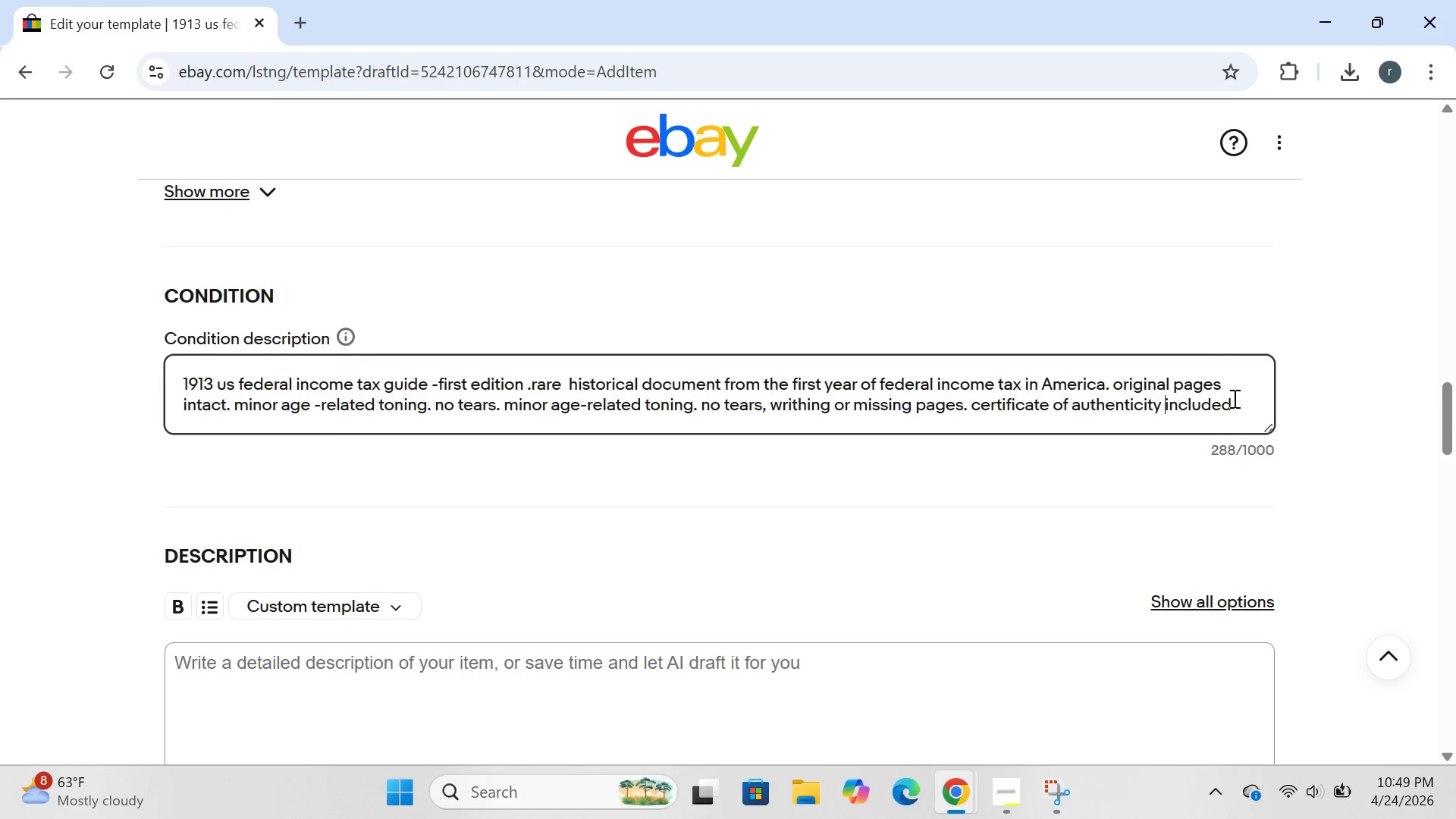 
key(ArrowRight)
 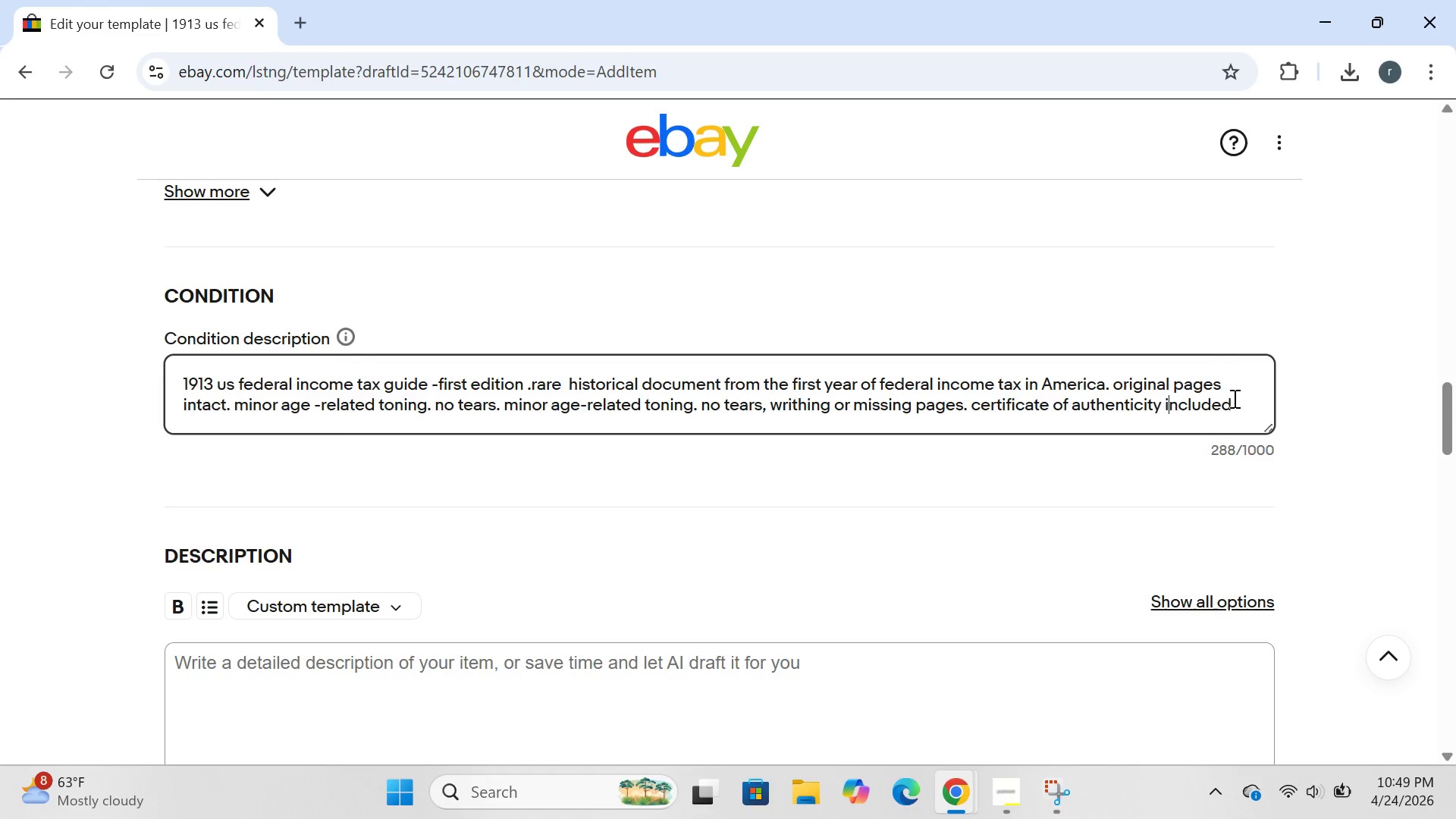 
key(ArrowRight)
 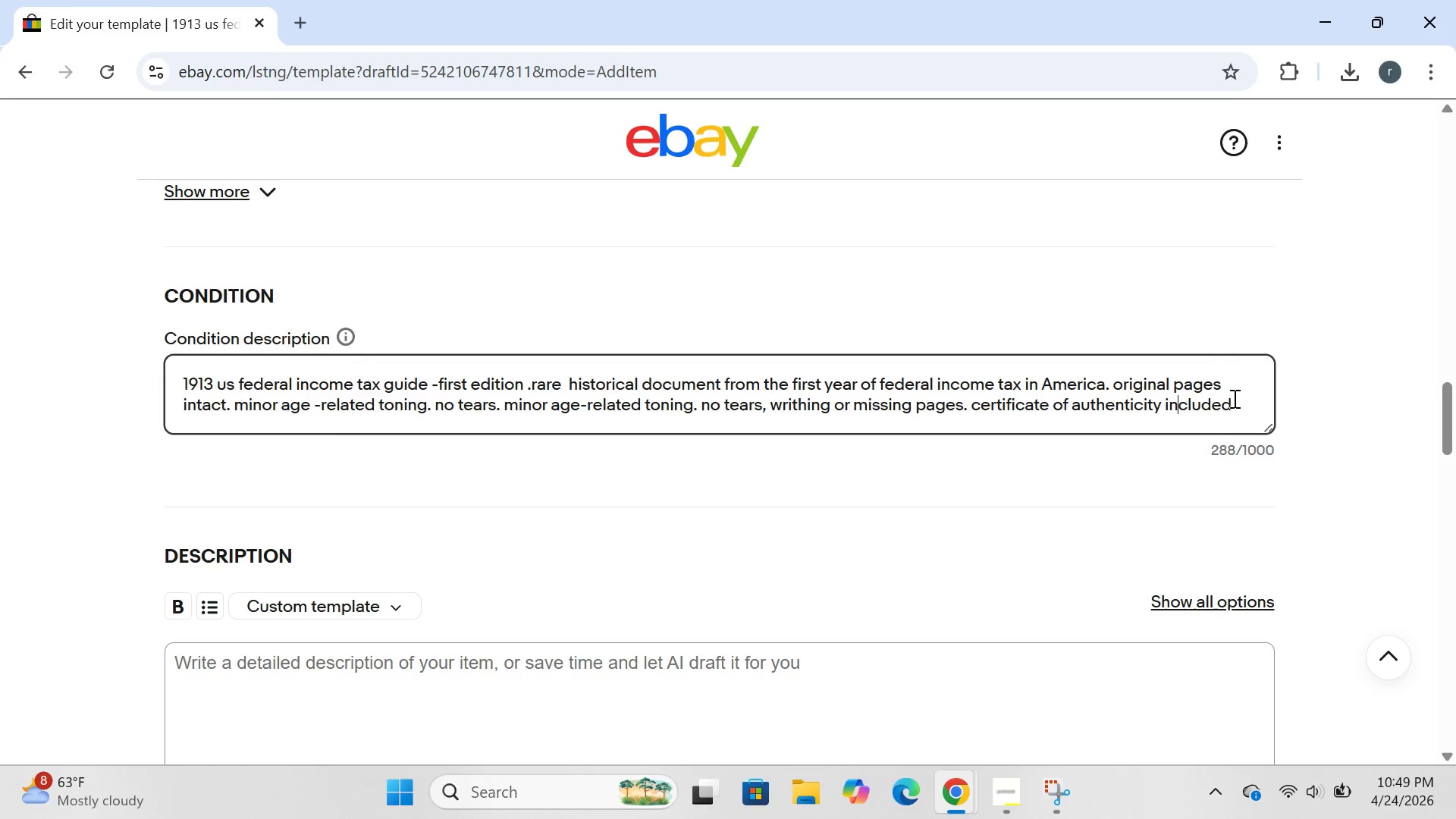 
key(ArrowRight)
 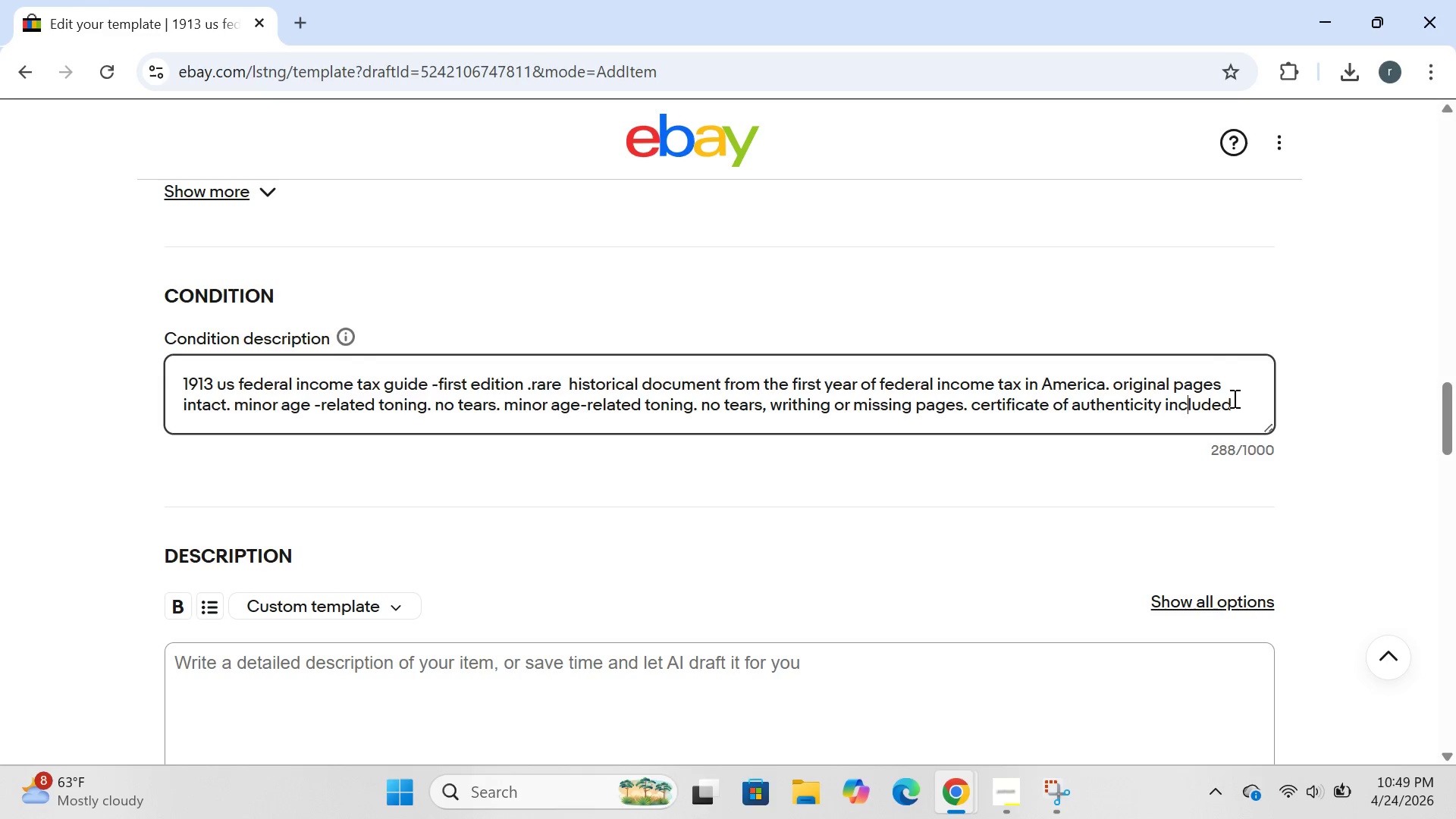 
key(ArrowRight)
 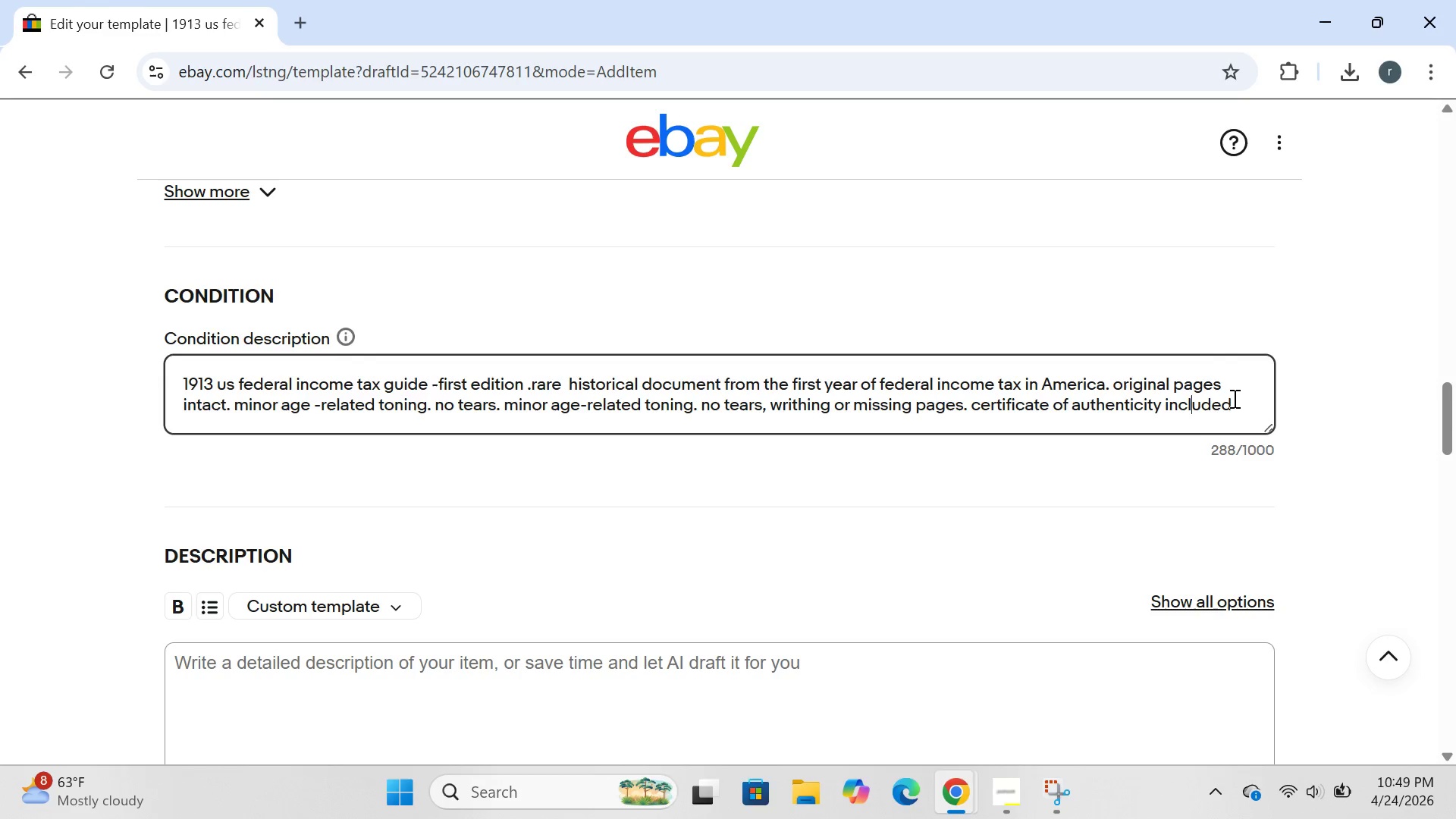 
key(ArrowRight)
 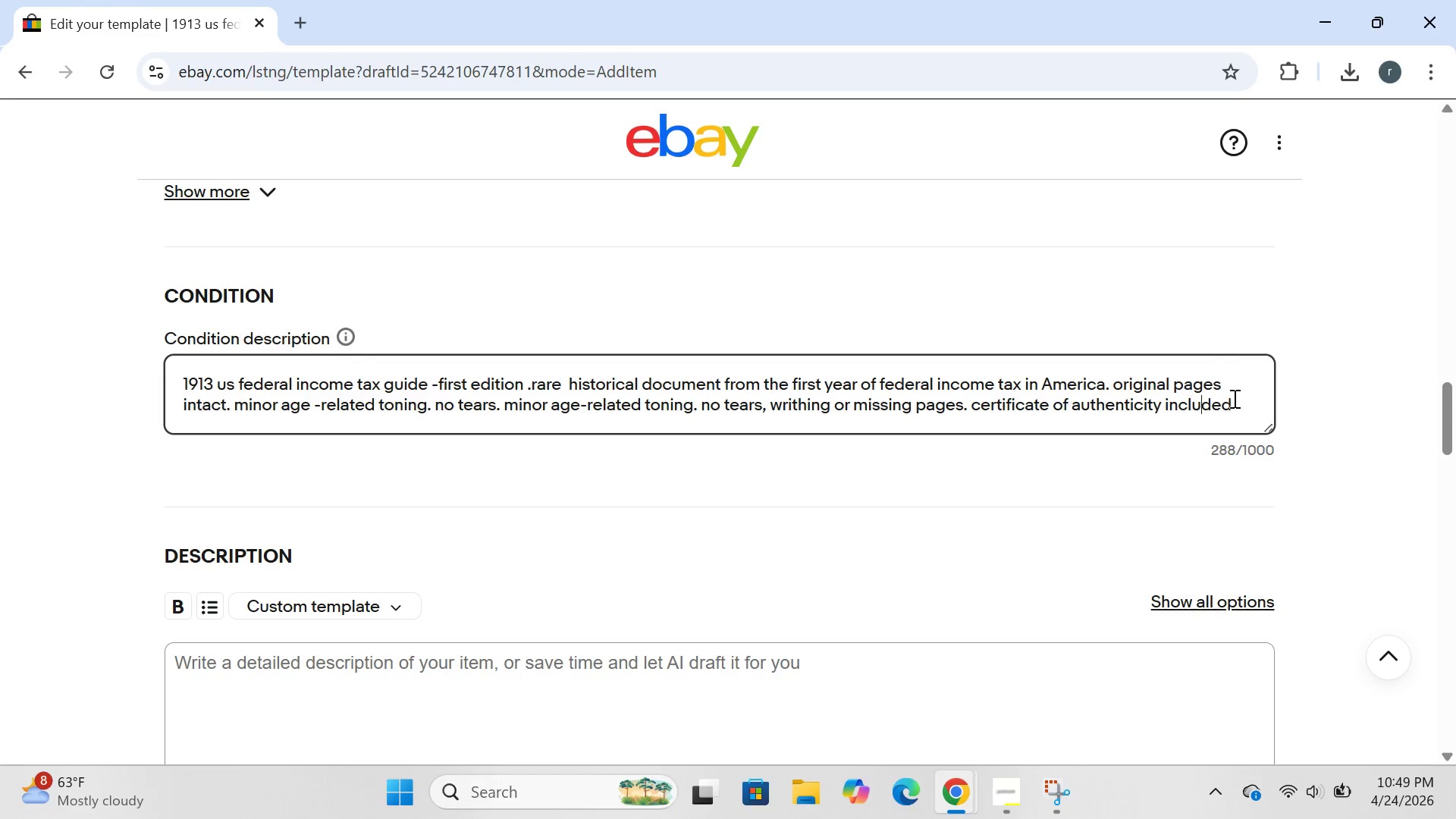 
key(ArrowRight)
 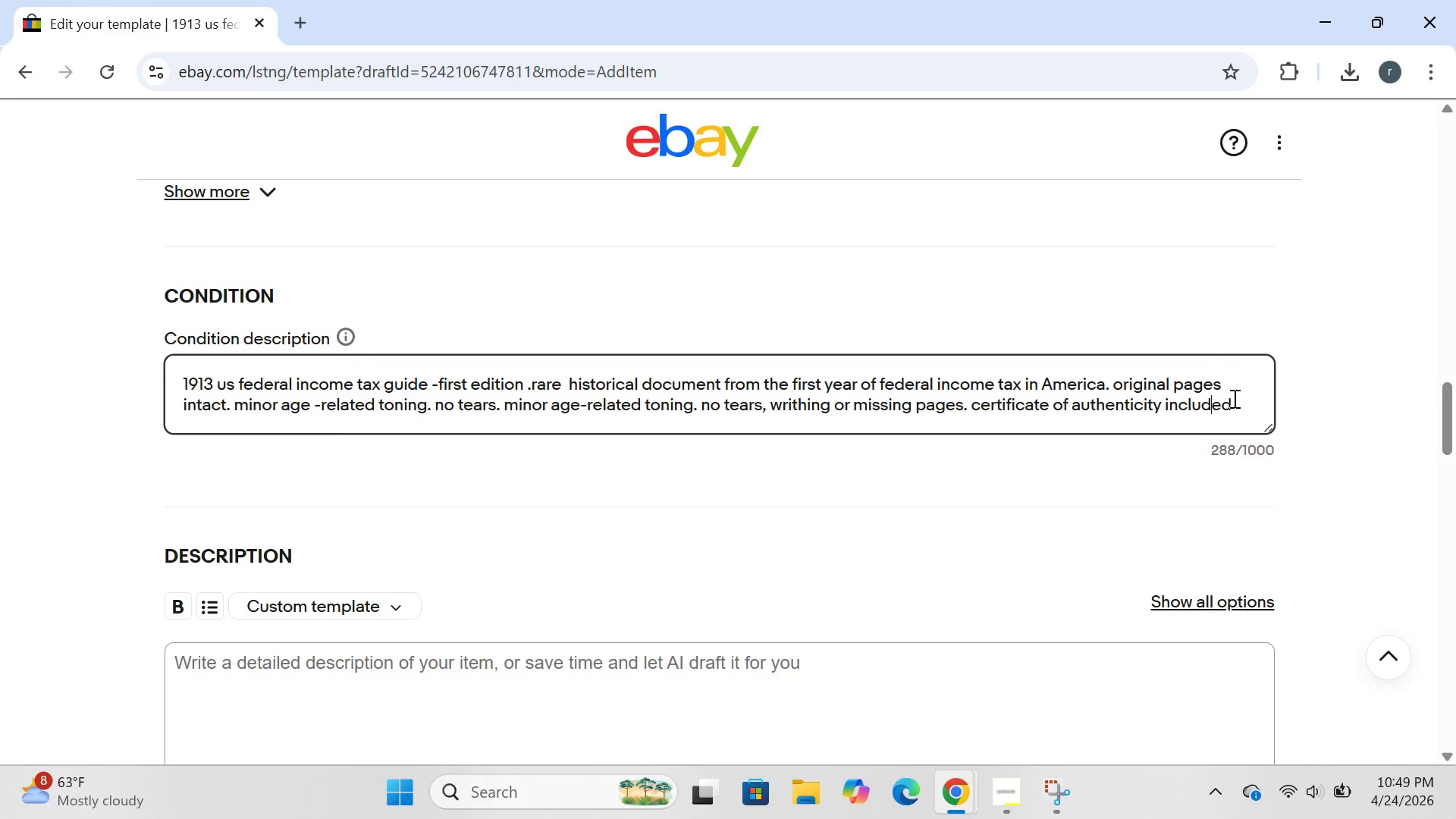 
key(ArrowRight)
 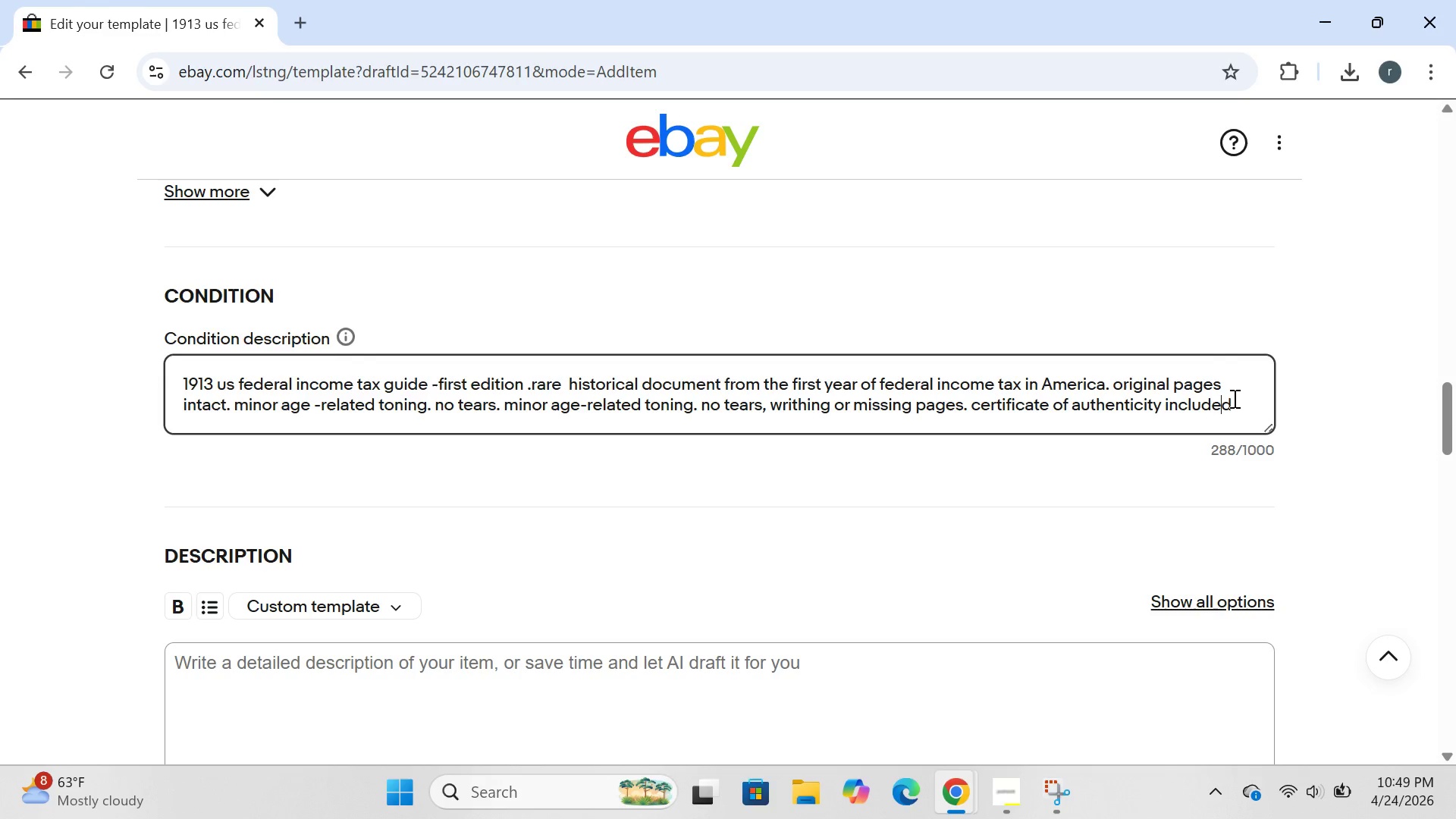 
key(ArrowRight)
 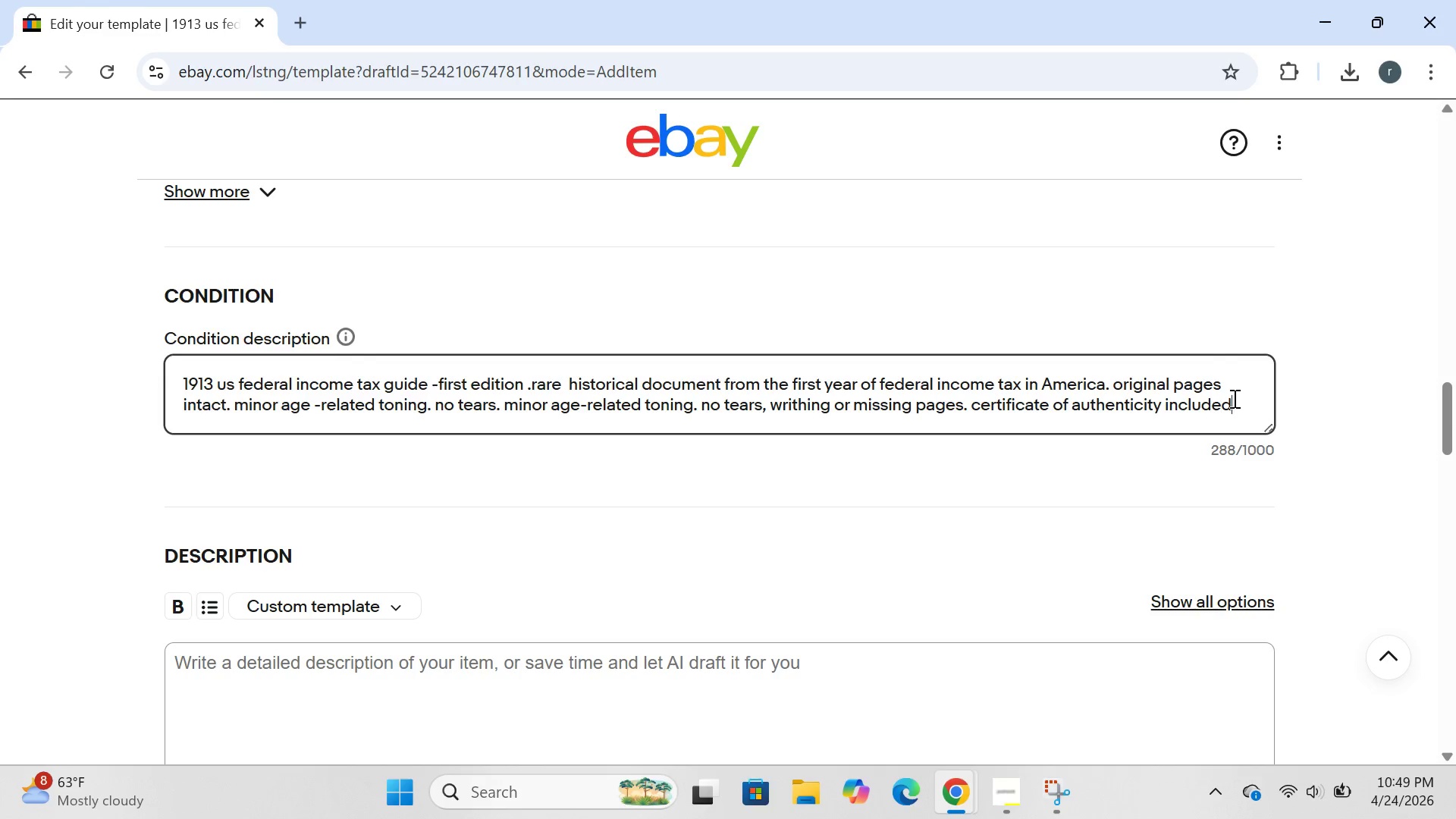 
key(ArrowRight)
 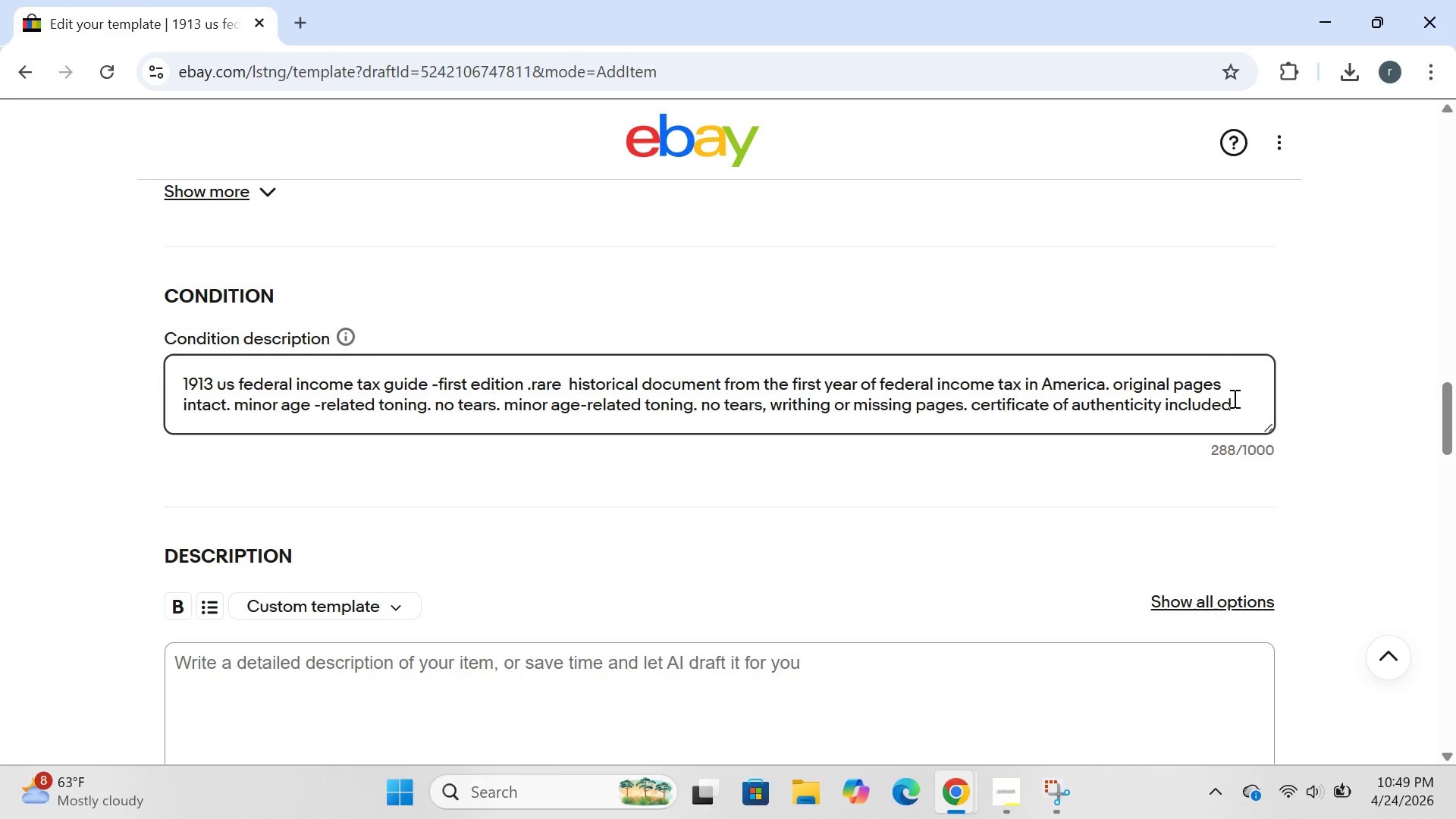 
type(,)
key(Backspace)
type(.very good condition for its age)
 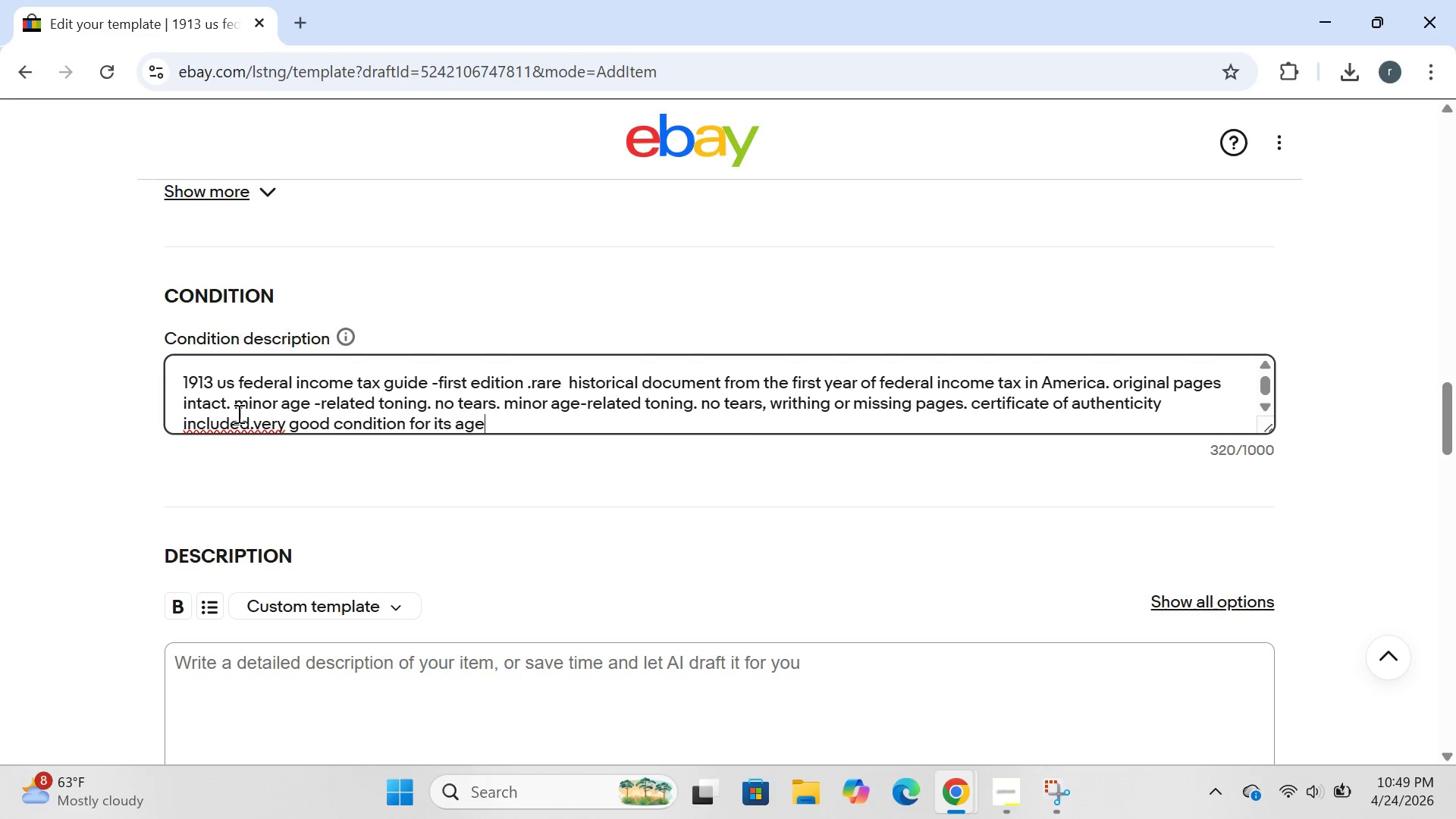 
left_click([256, 425])
 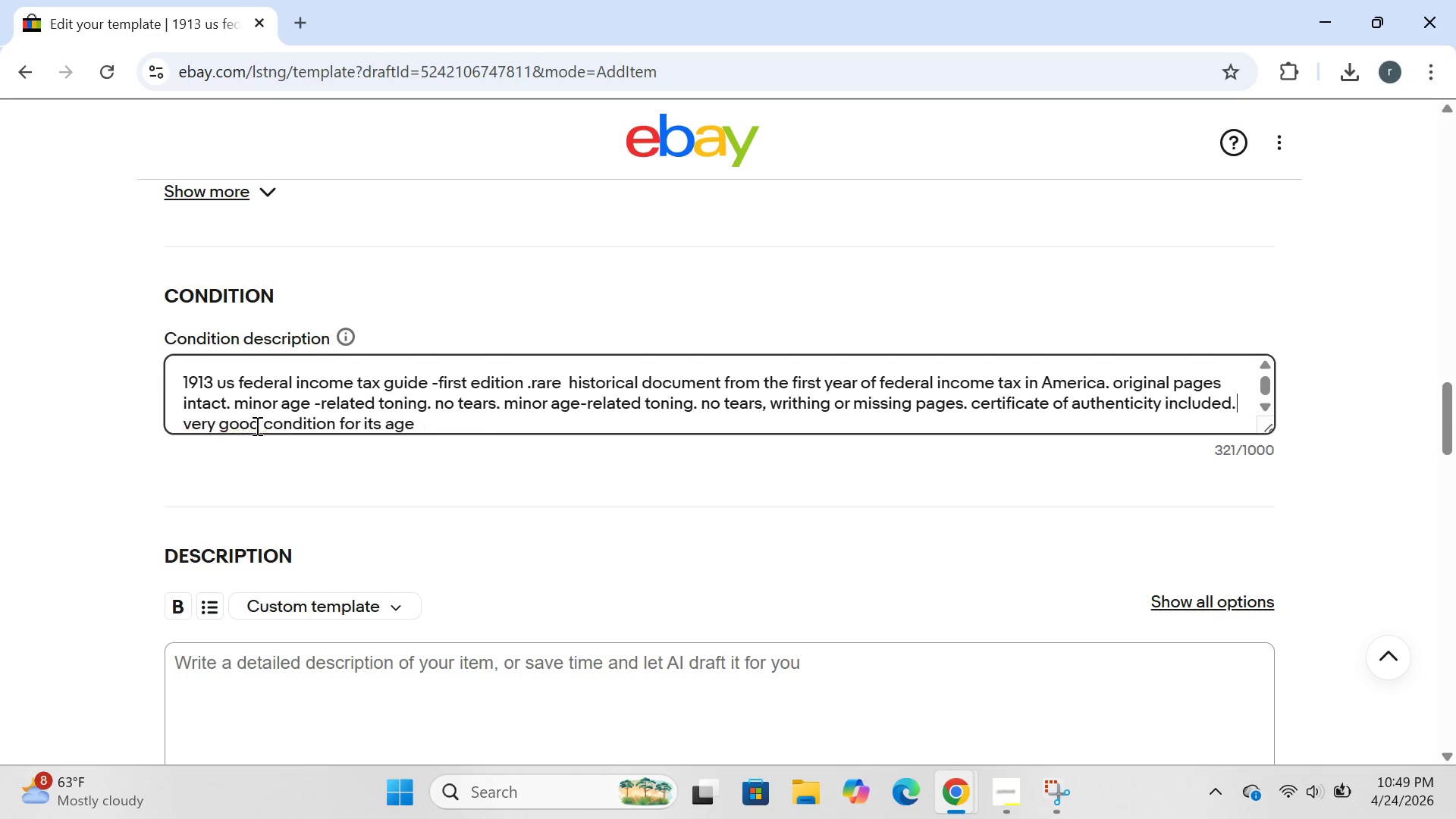 
key(Space)
 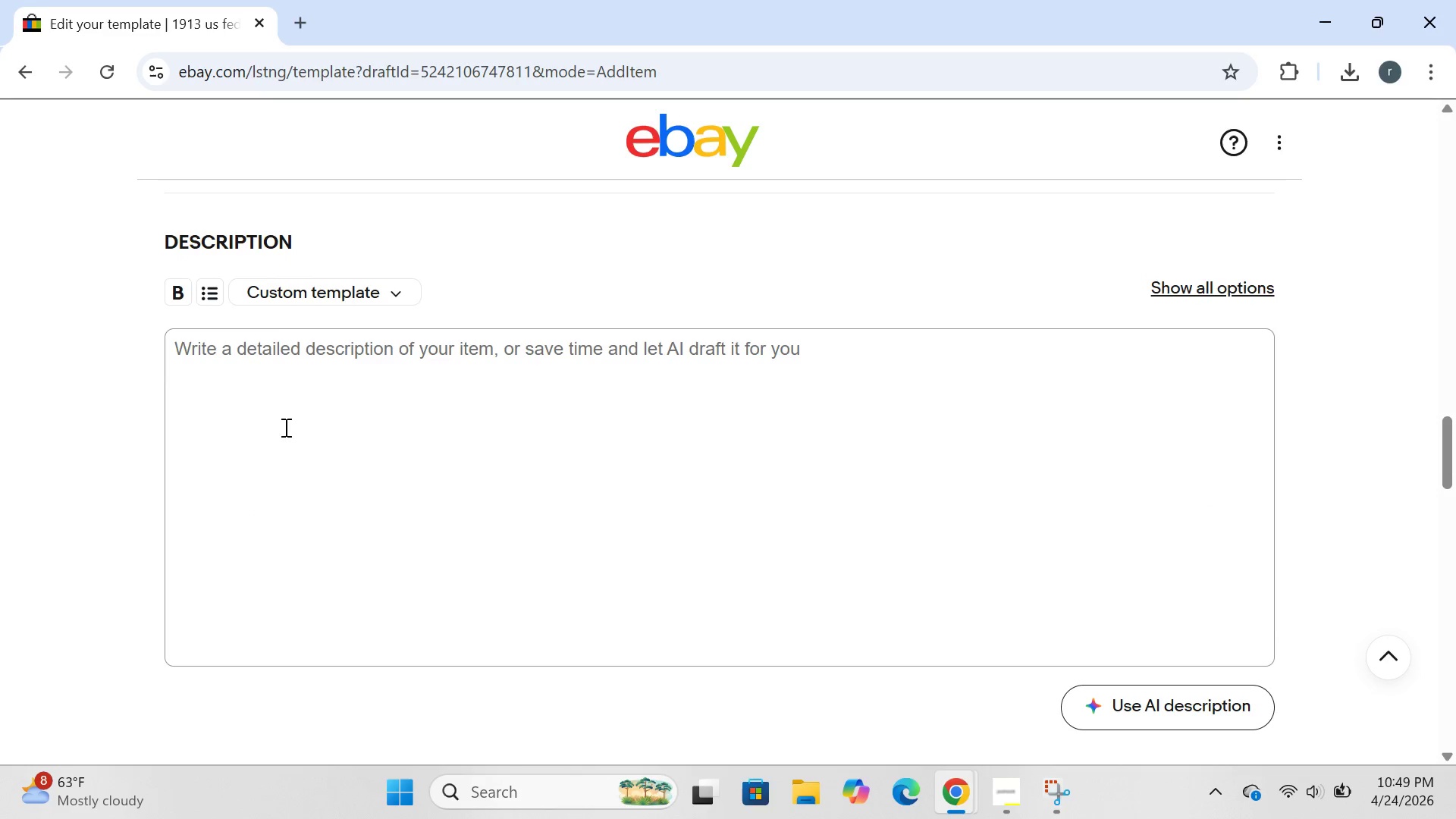 
left_click([275, 332])
 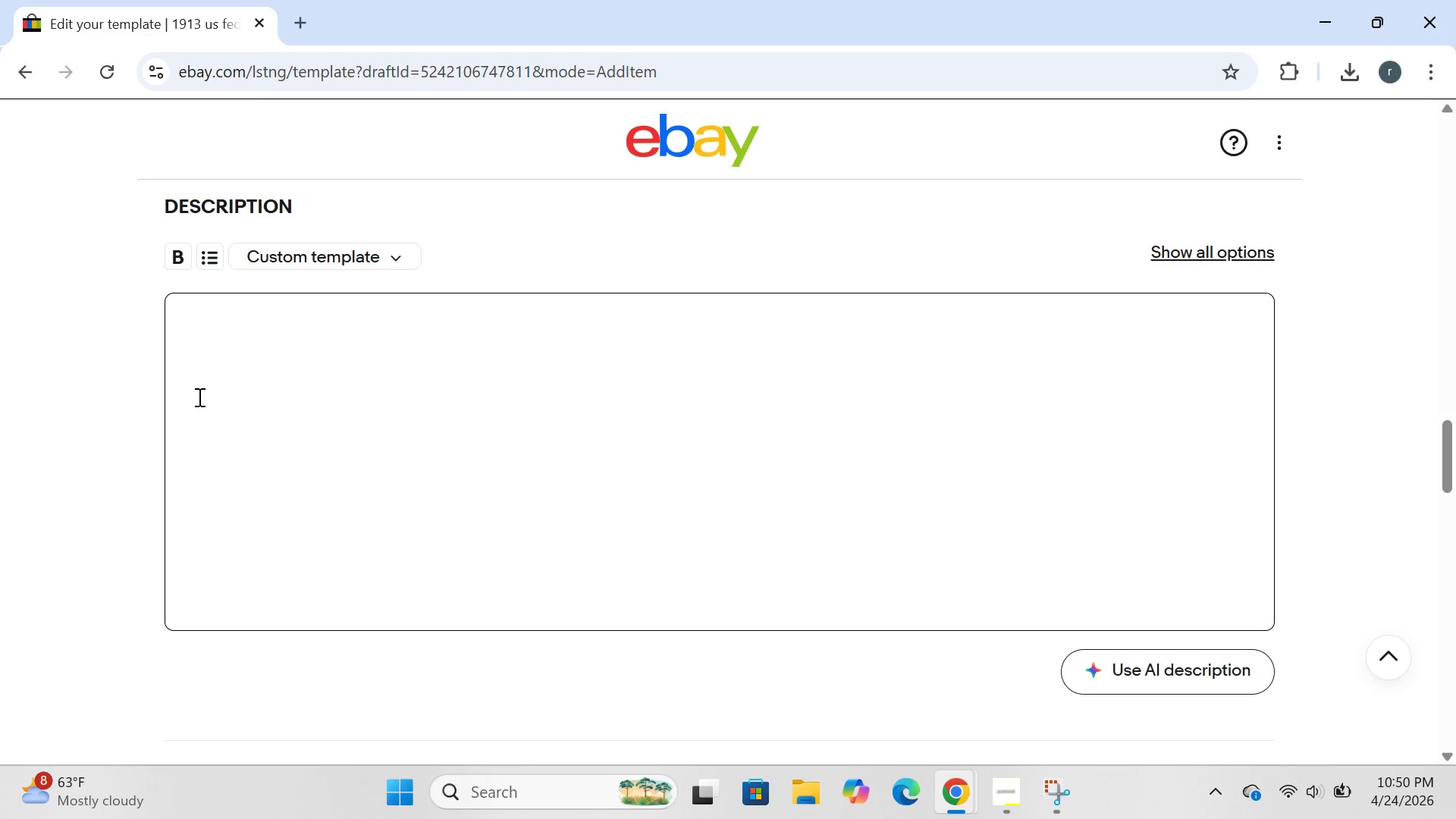 
wait(49.16)
 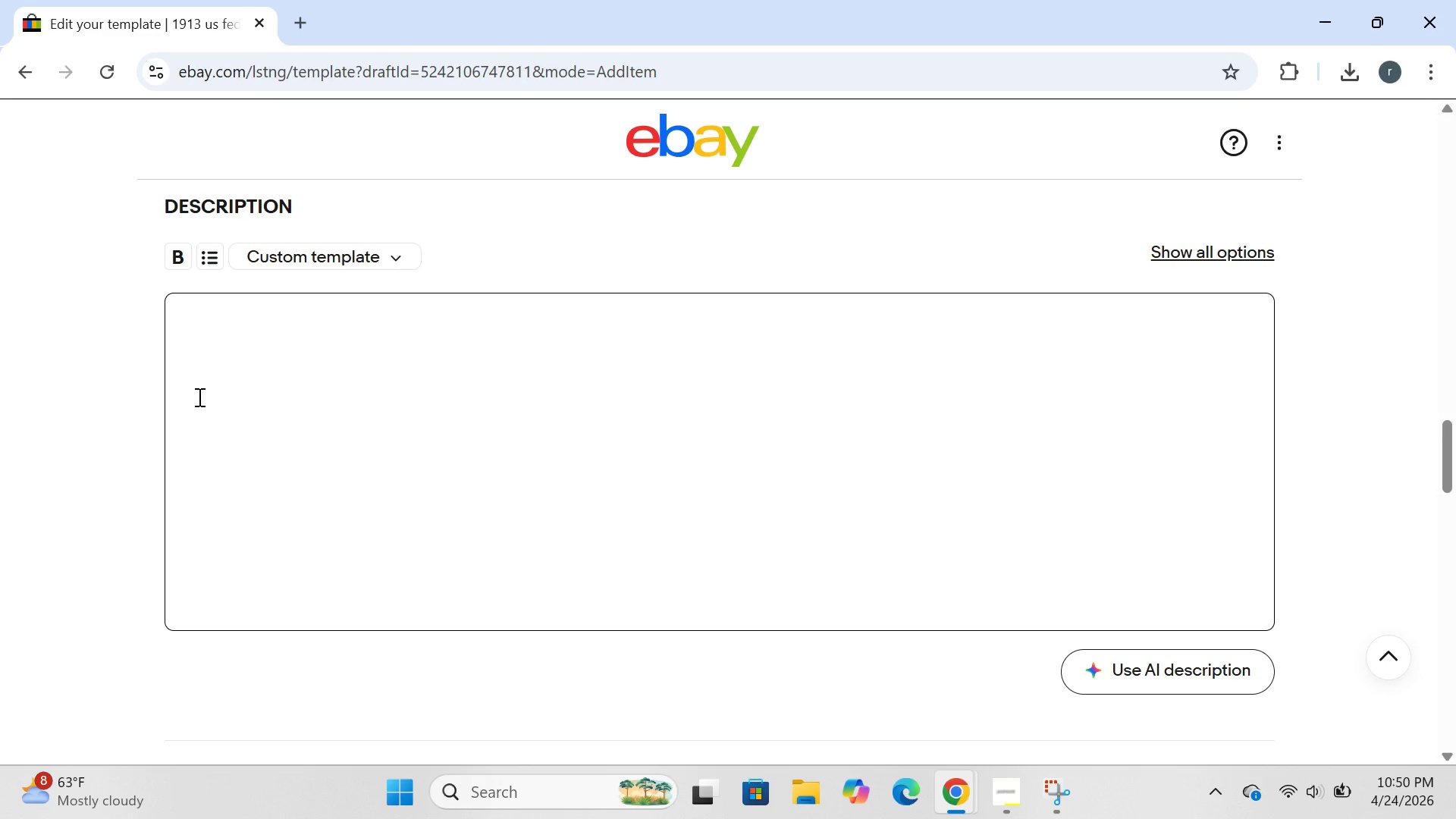 
type(cer)
 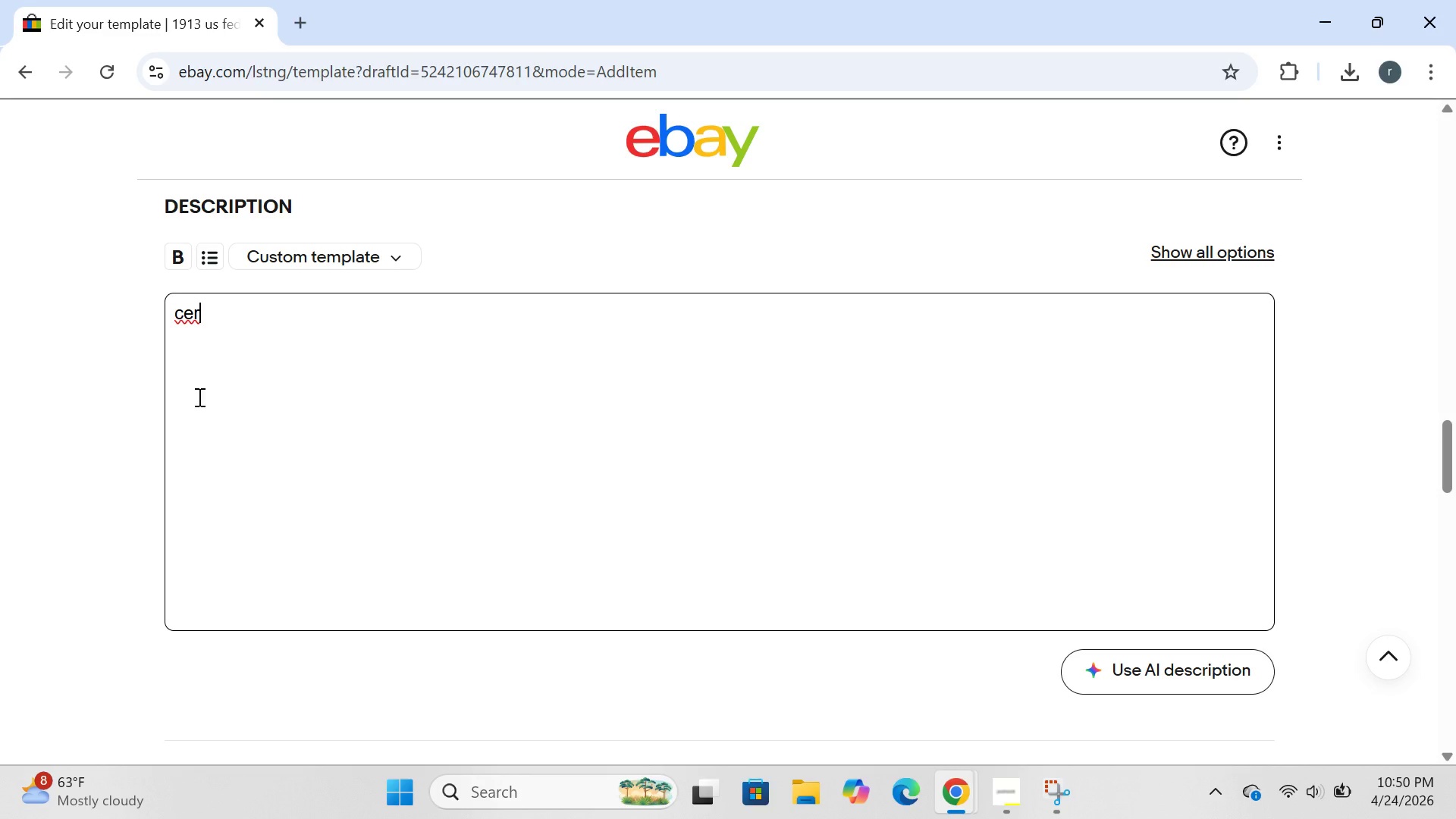 
type(tificate of authenticity included.1913 us federal income tax guide-first eci)
key(Backspace)
key(Backspace)
type(dition .rat)
key(Backspace)
type(re historical document fromth )
key(Backspace)
key(Backspace)
key(Backspace)
type( year of federal income tax in america orginal pages intact )
key(Backspace)
type(.excellent for)
 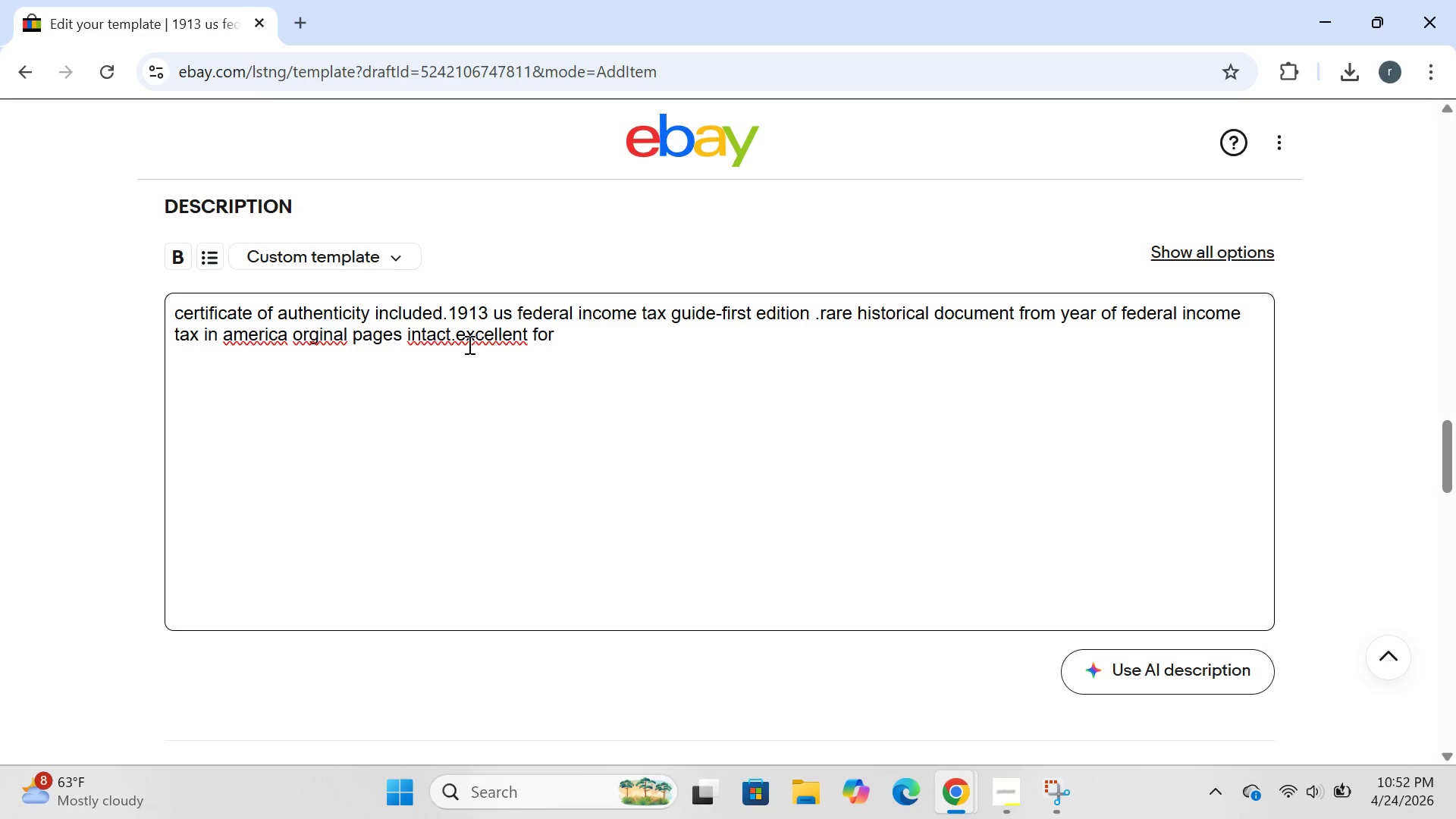 
left_click([459, 336])
 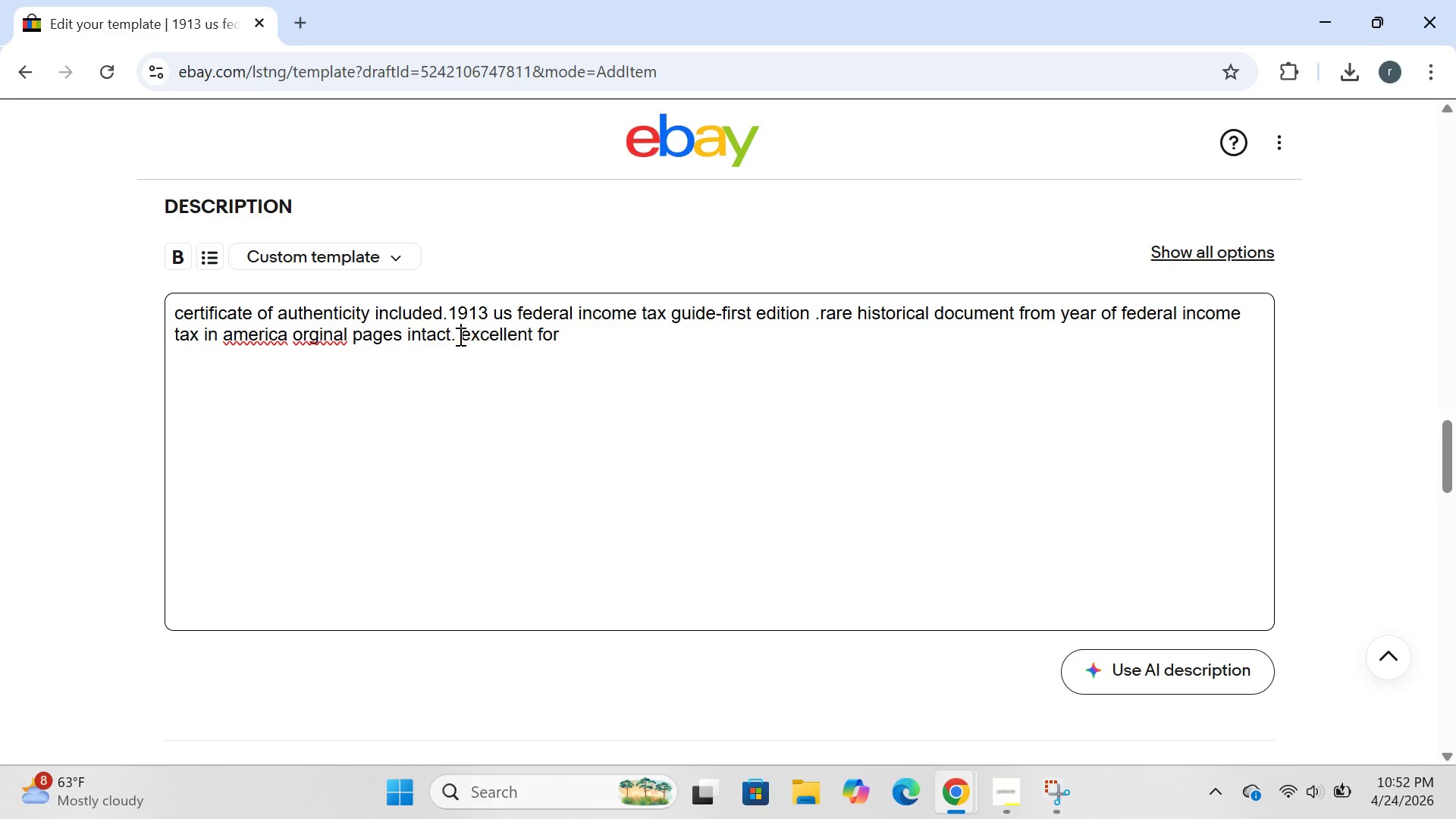 
key(Space)
 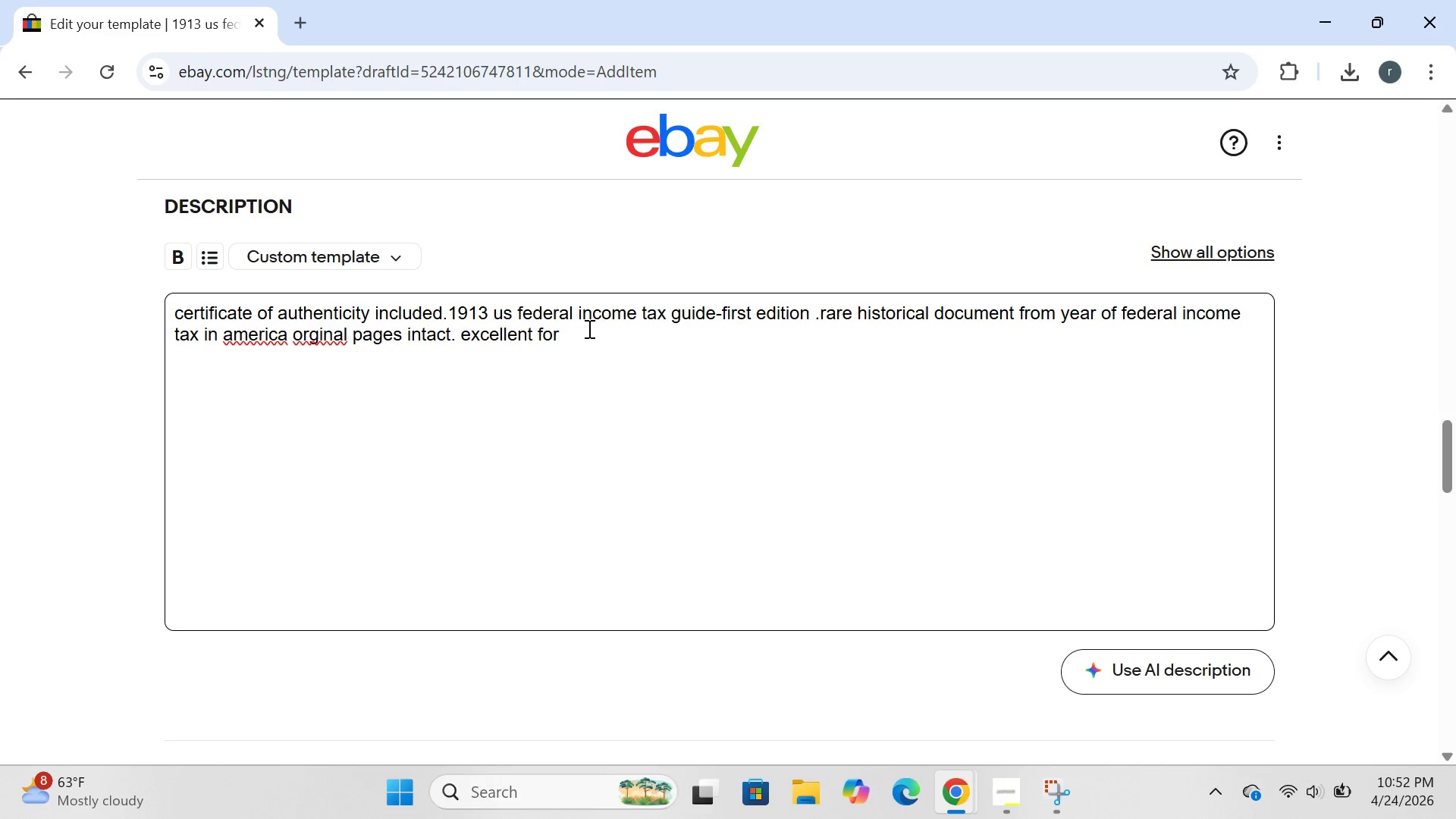 
left_click([588, 328])
 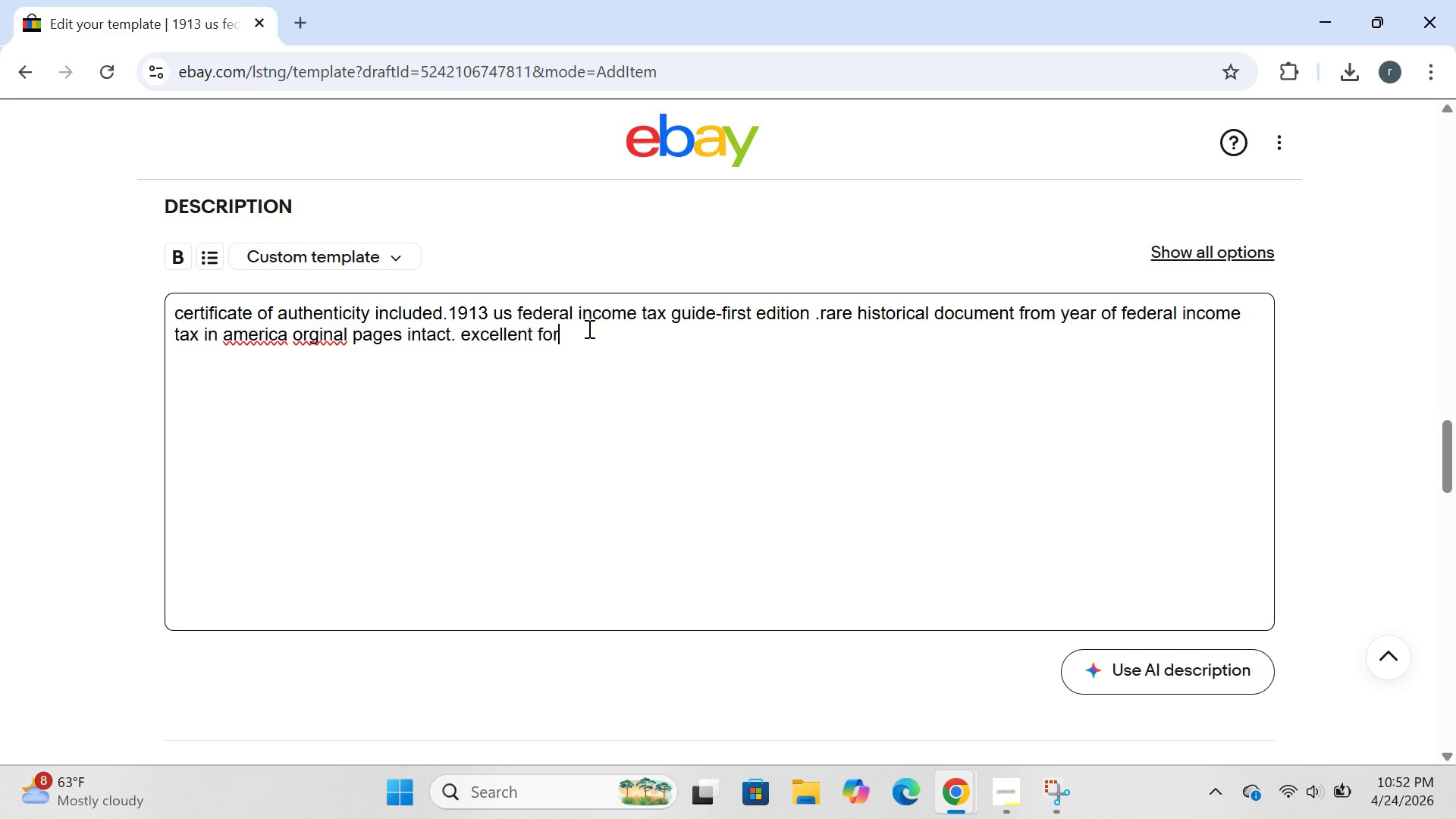 
type( tax historians or collectors.)
 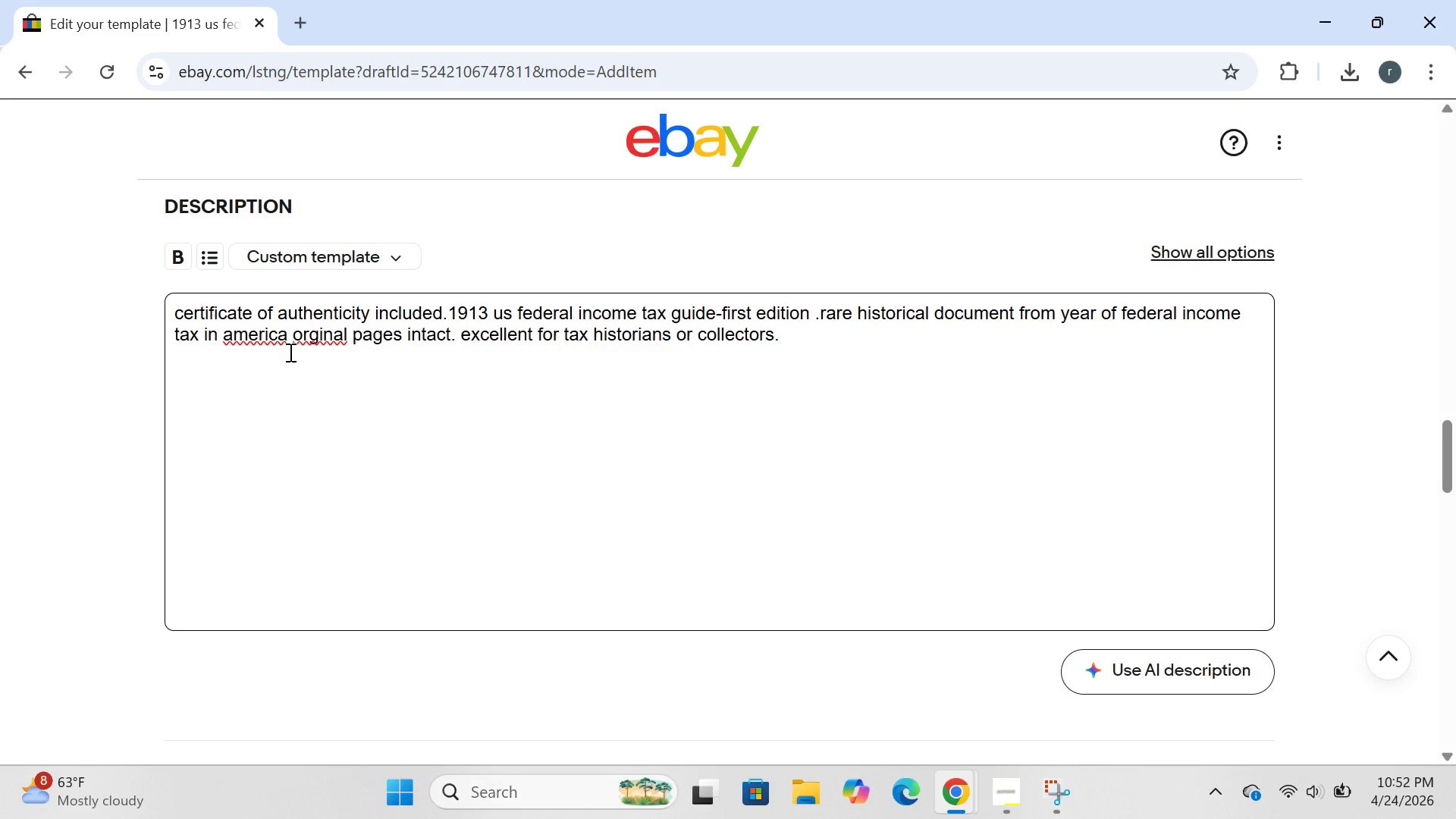 
wait(7.78)
 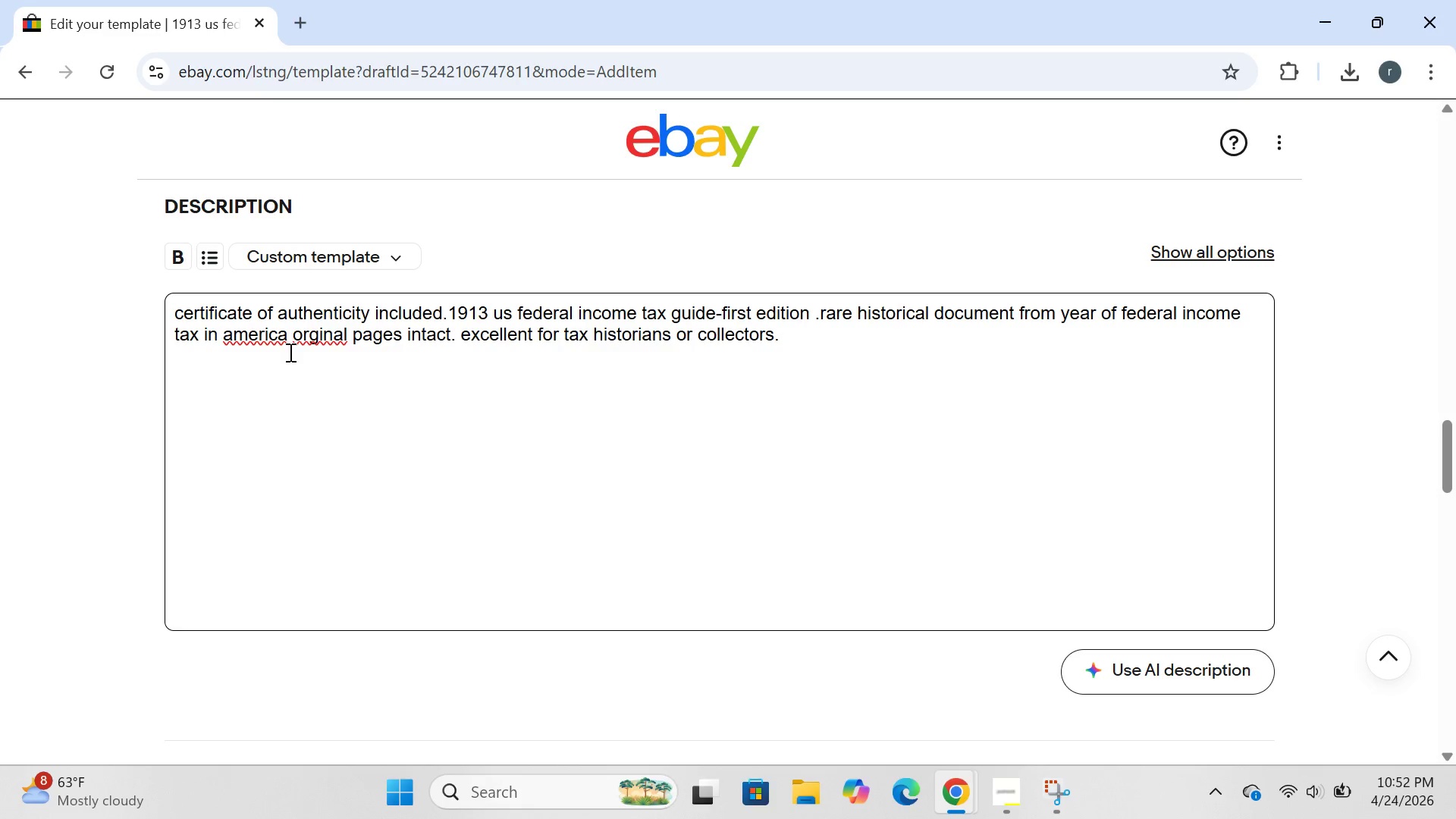 
left_click([285, 334])
 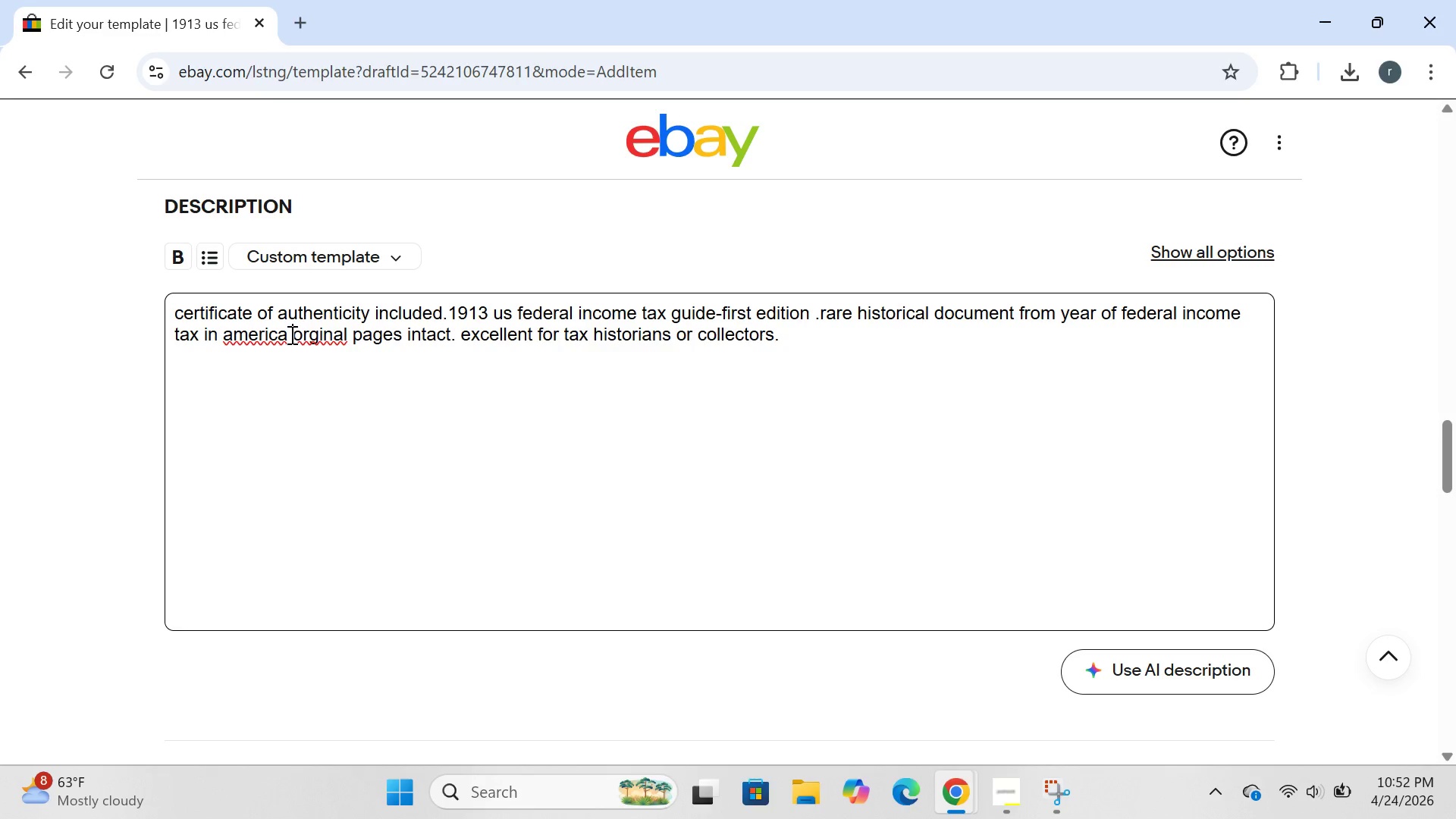 
left_click([290, 334])
 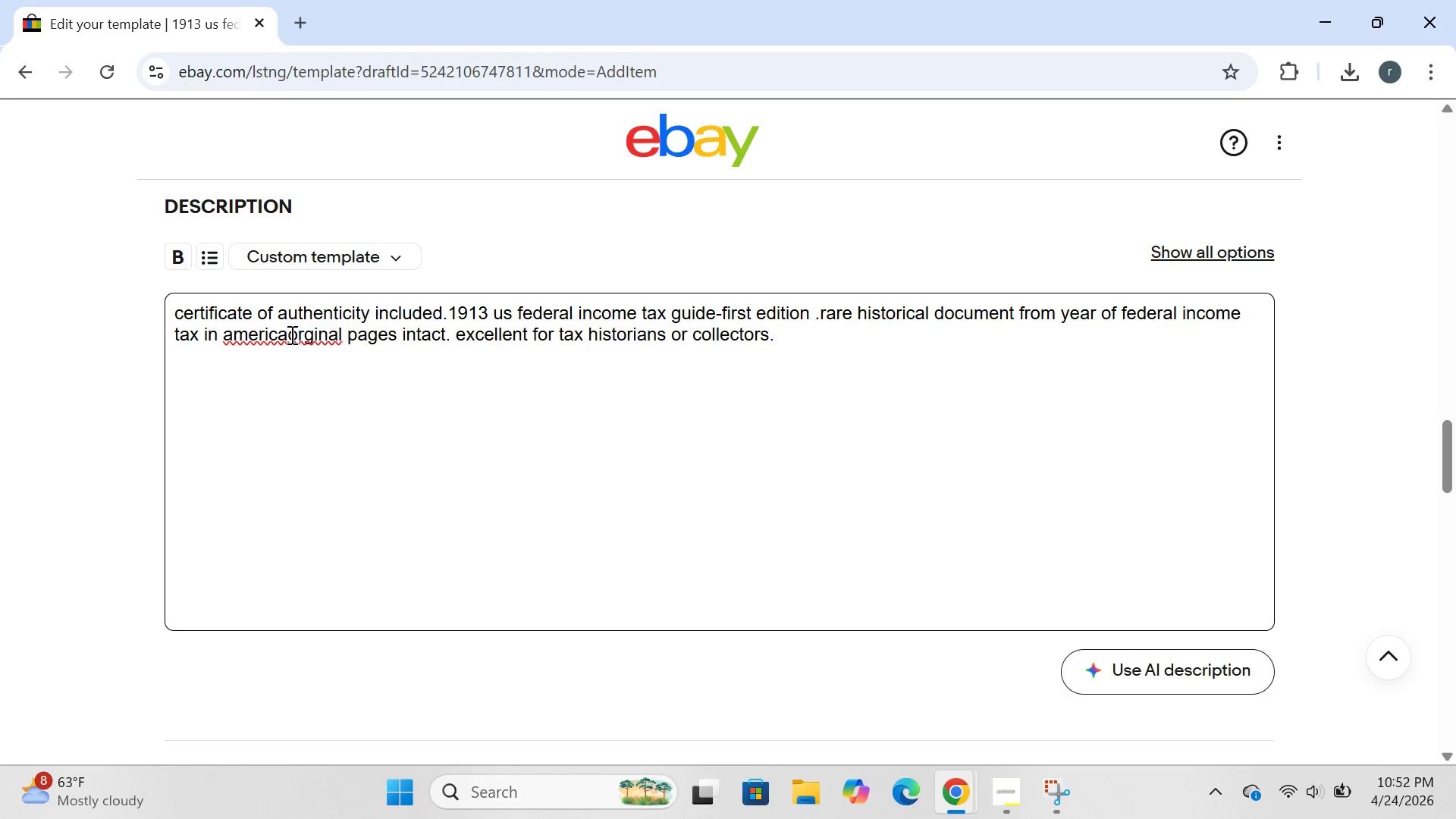 
key(Backspace)
 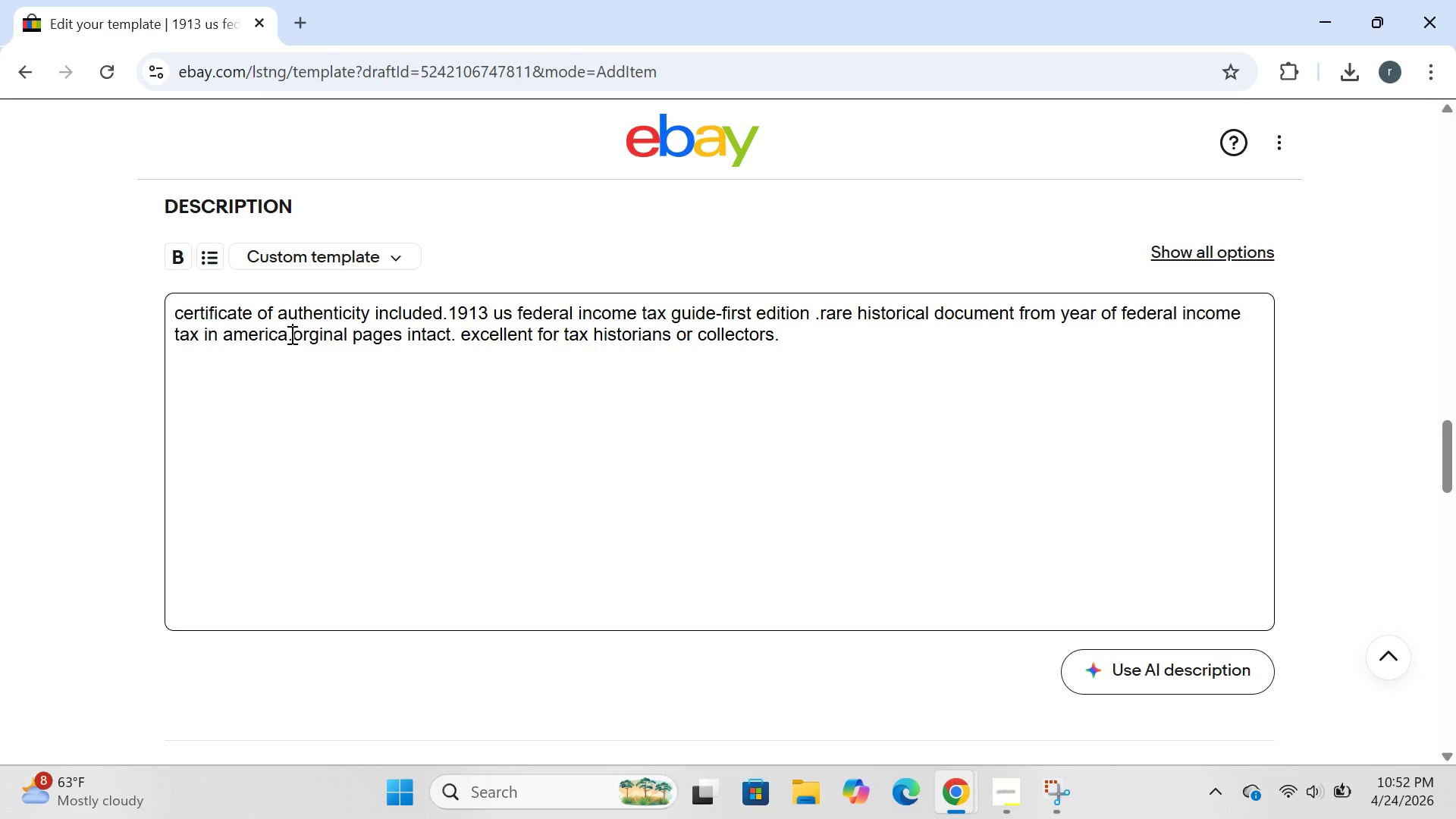 
key(Period)
 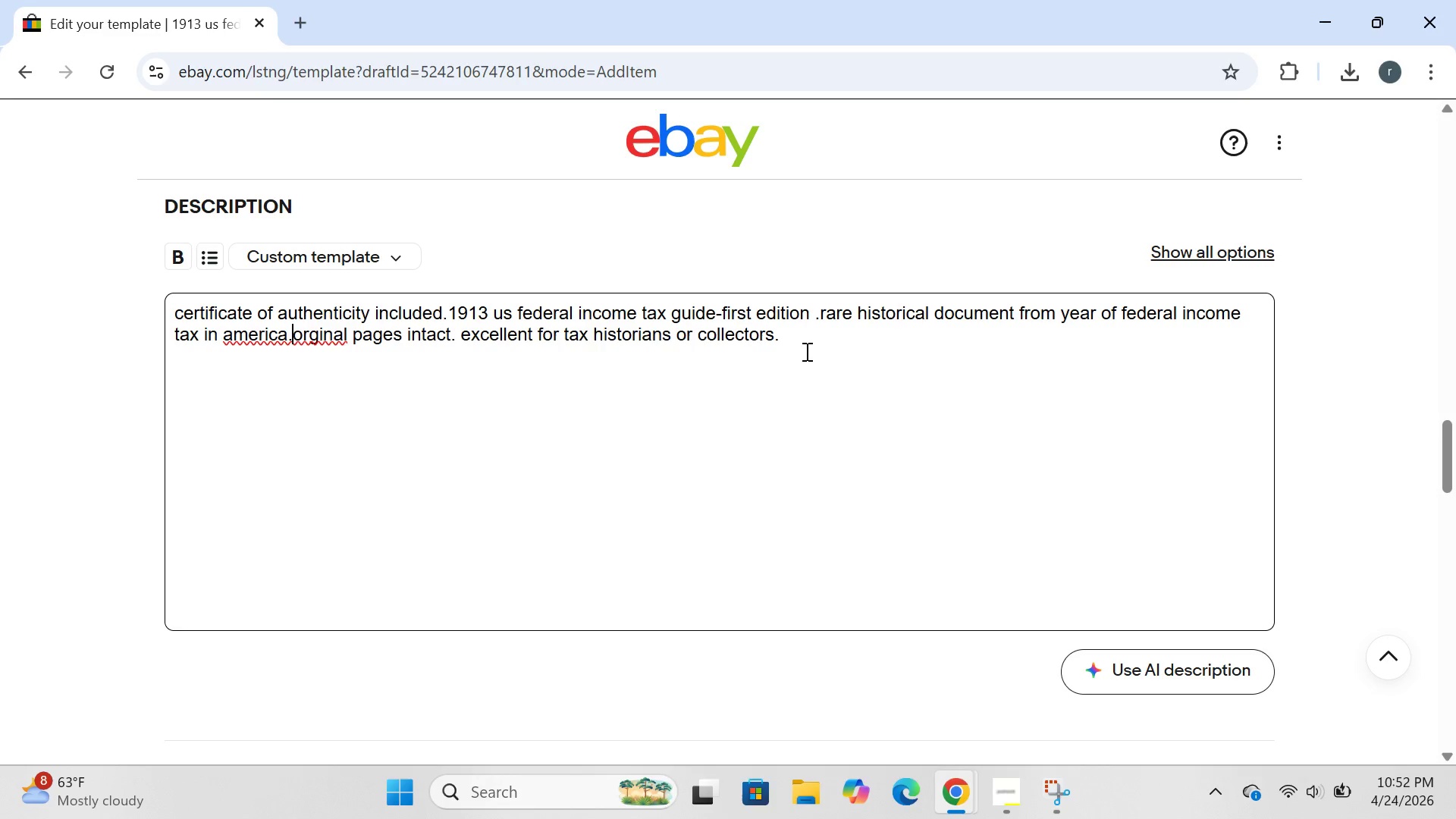 
double_click([805, 351])
 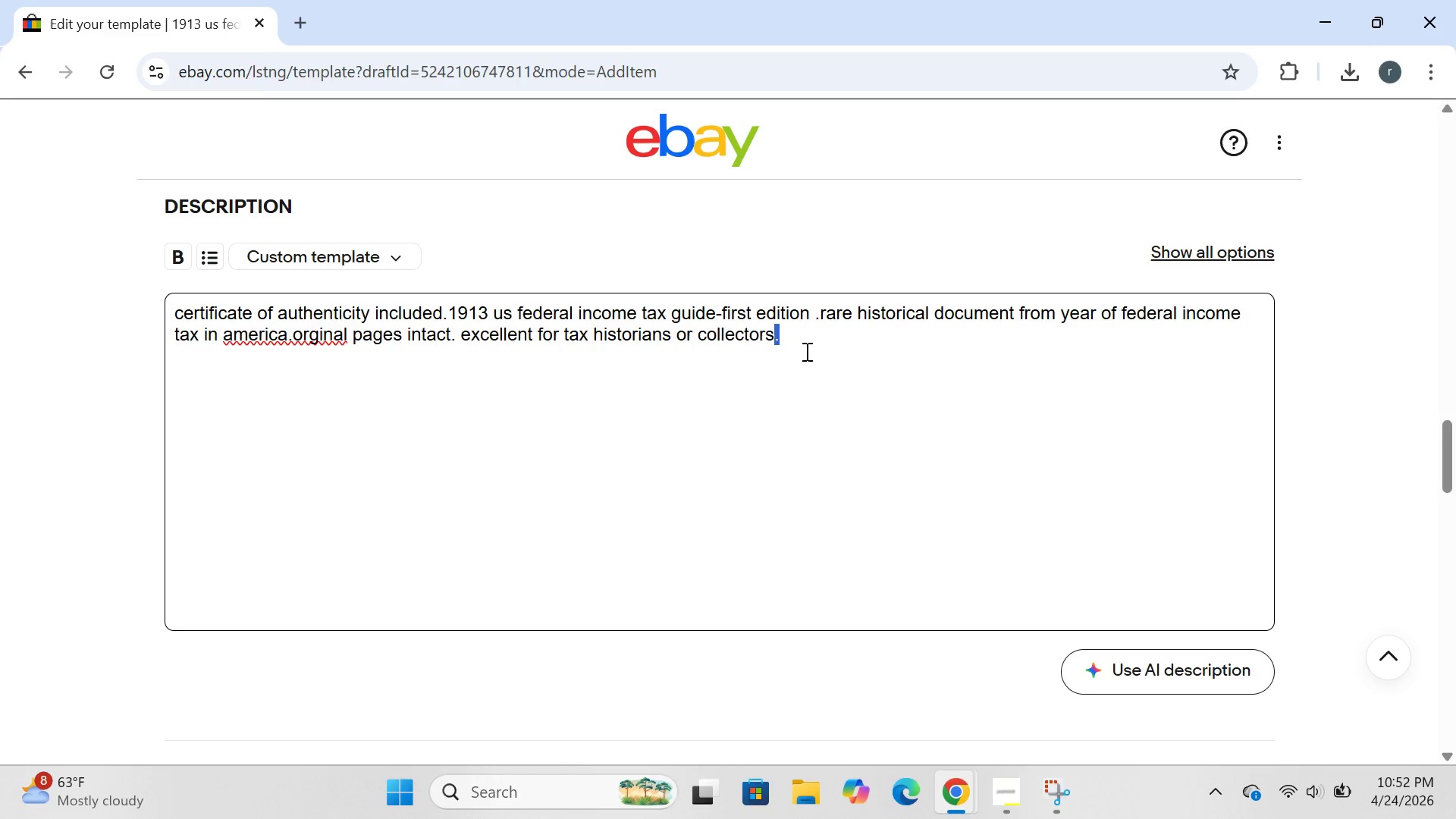 
left_click([805, 351])
 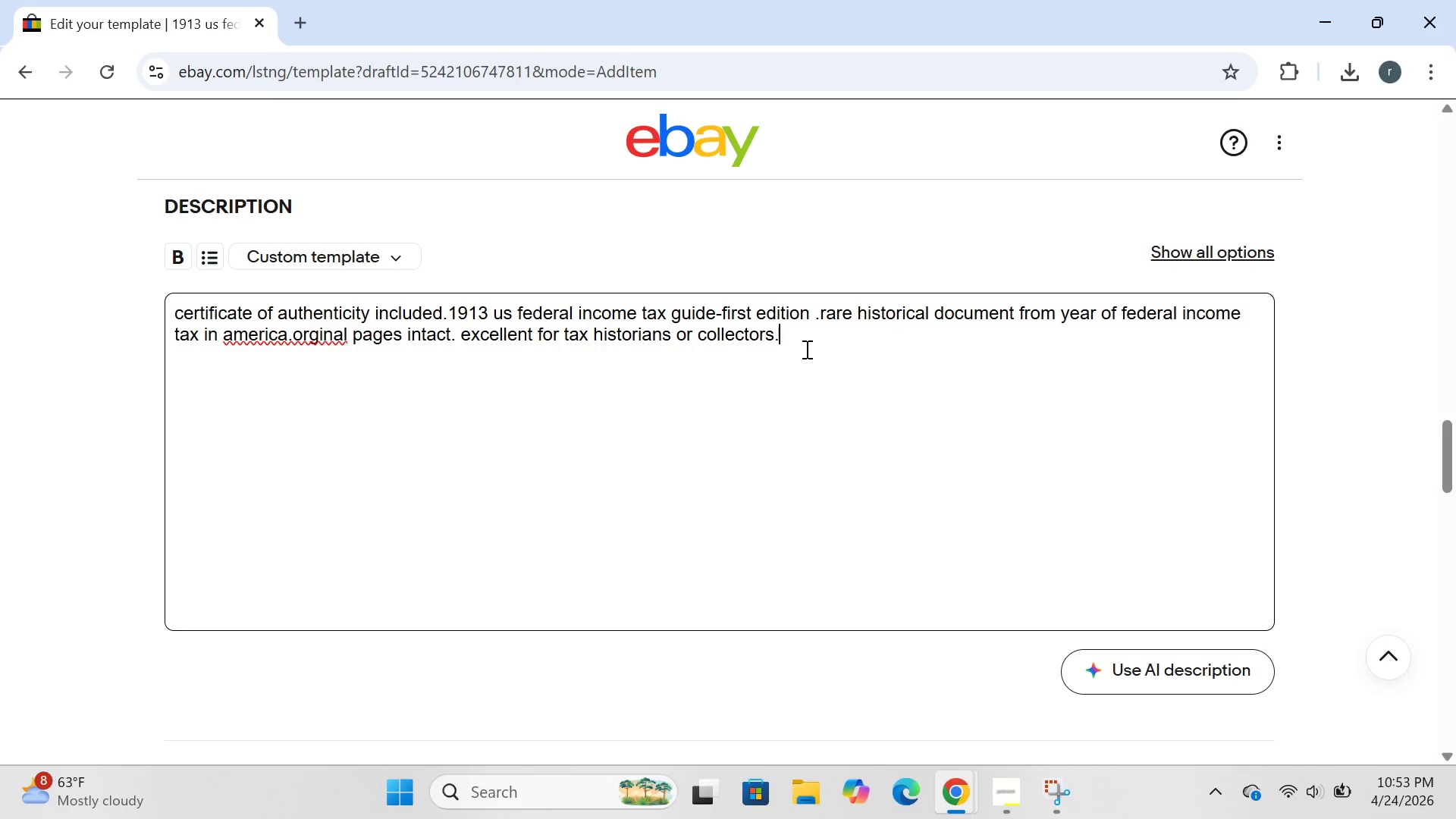 
wait(73.89)
 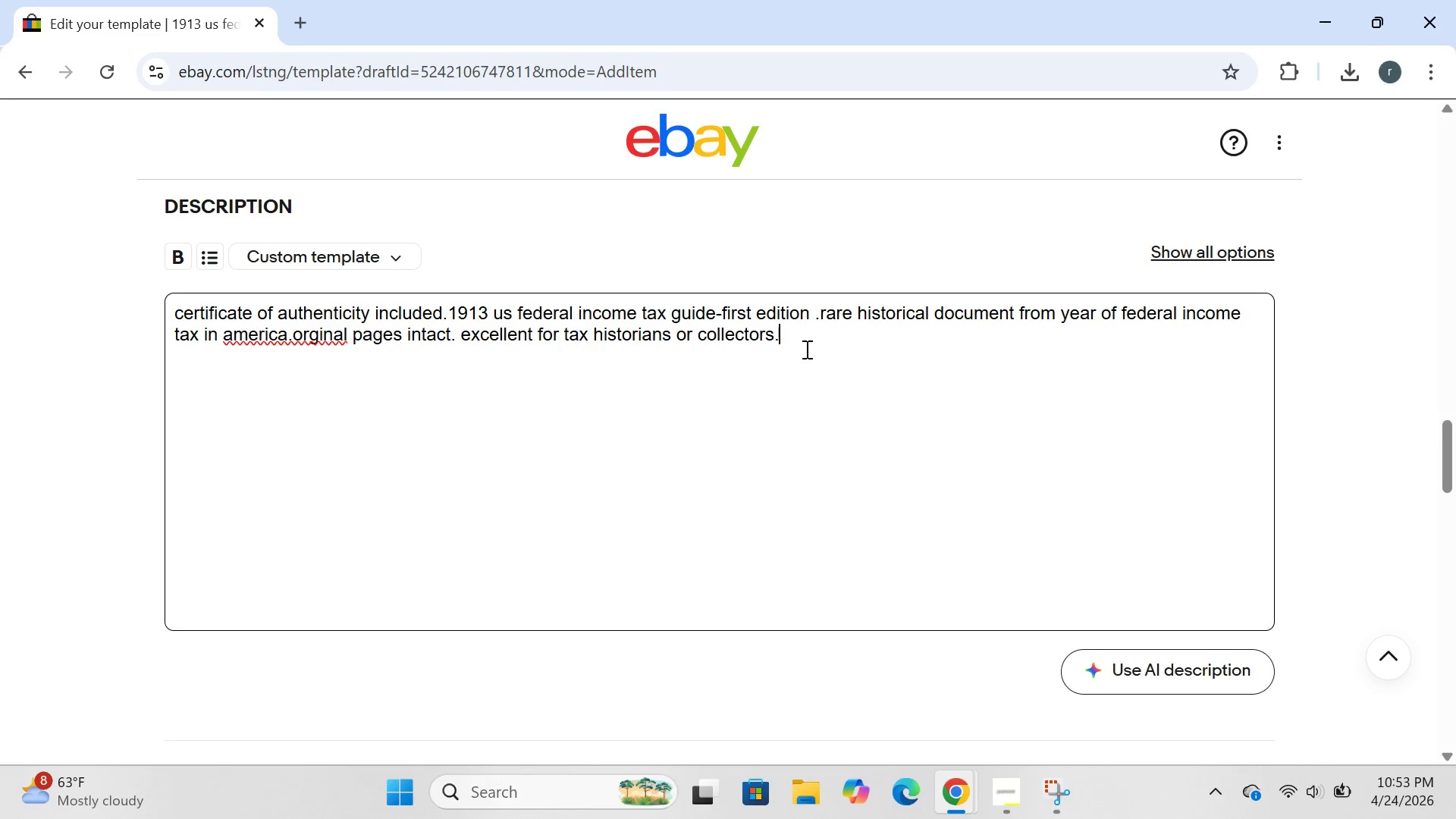 
key(Space)
 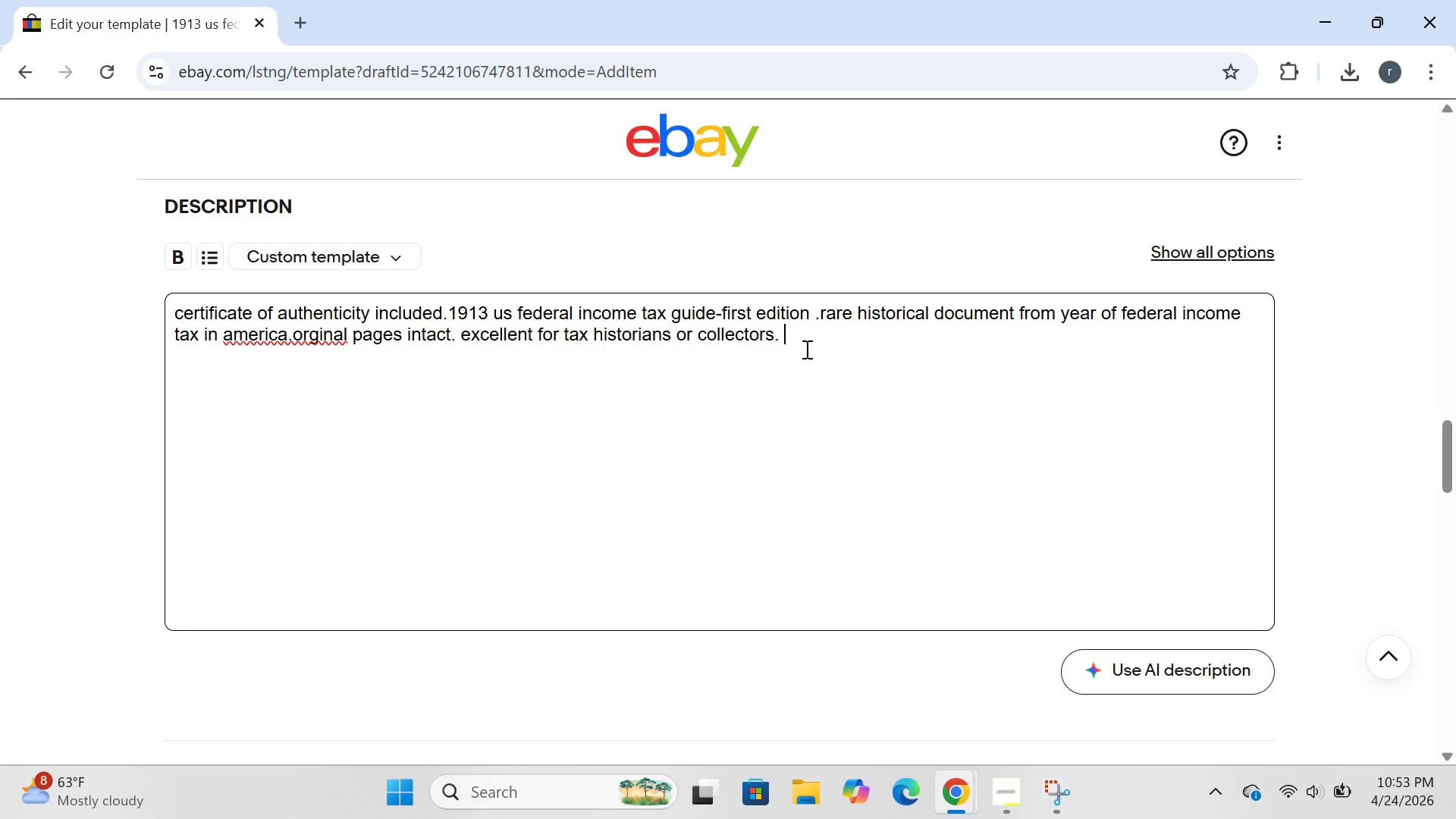 
type(of  )
key(Backspace)
key(Backspace)
key(Backspace)
type(f )
 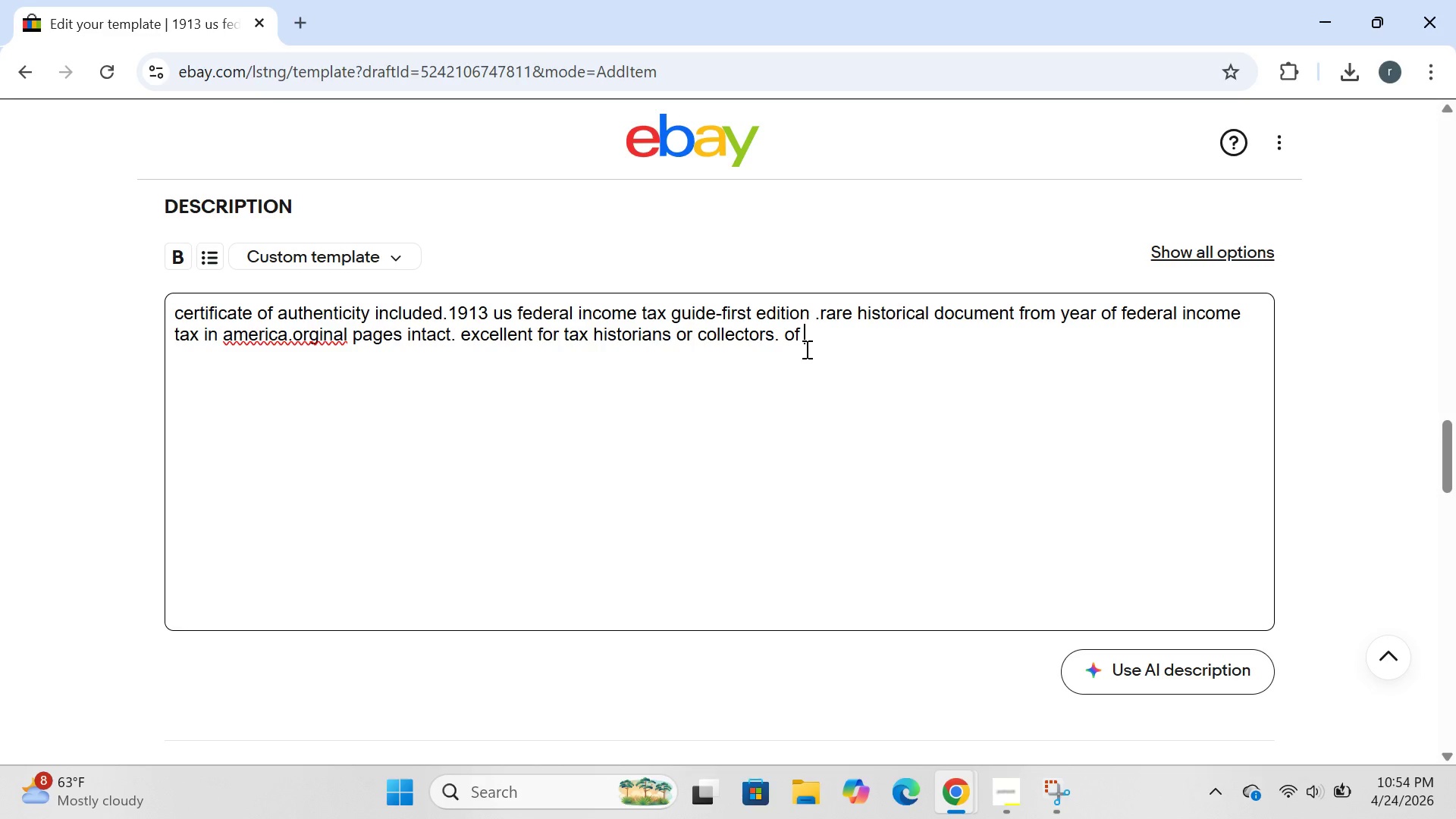 
wait(7.12)
 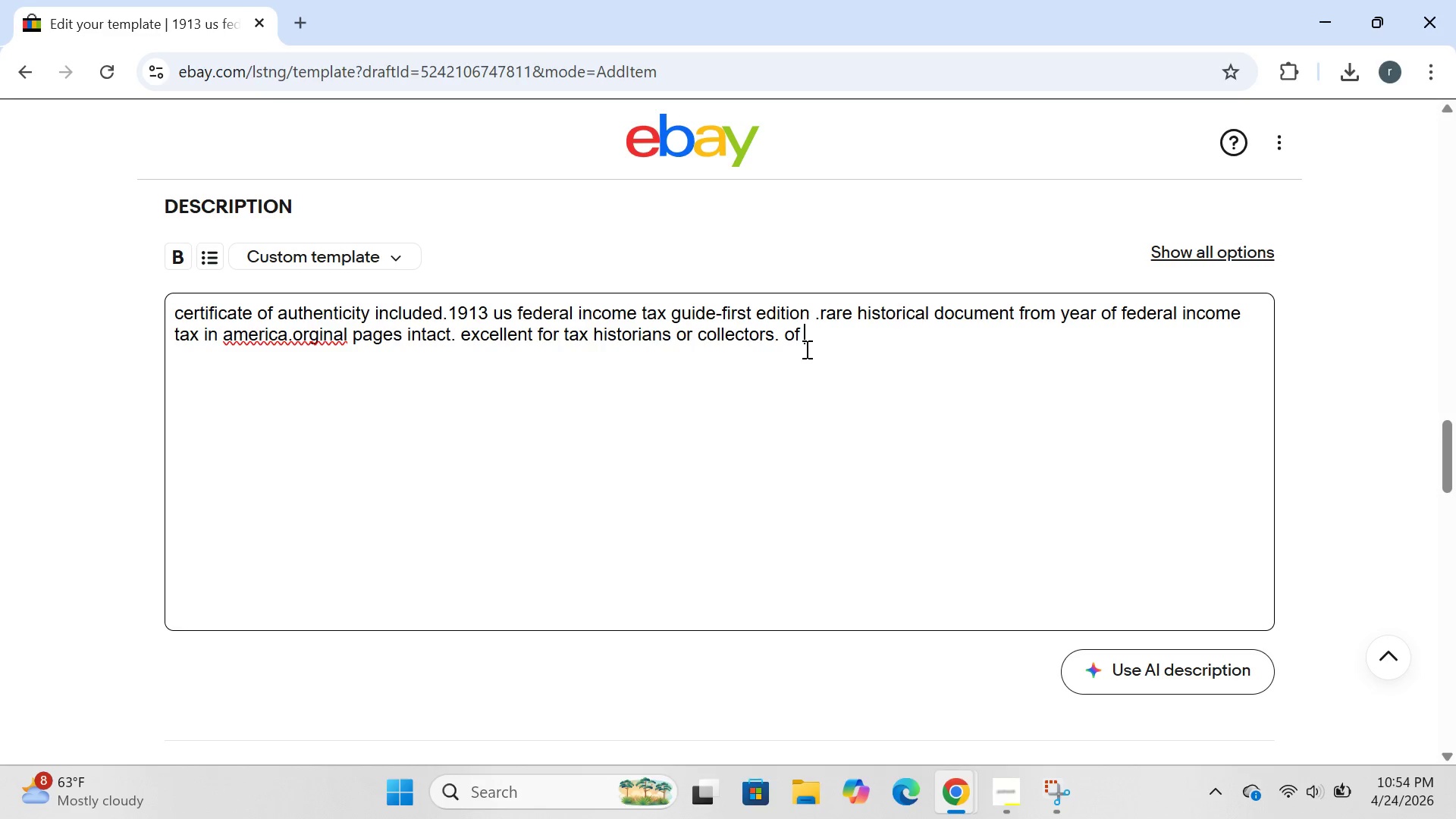 
type(early 20th centurury )
key(Backspace)
key(Backspace)
key(Backspace)
key(Backspace)
 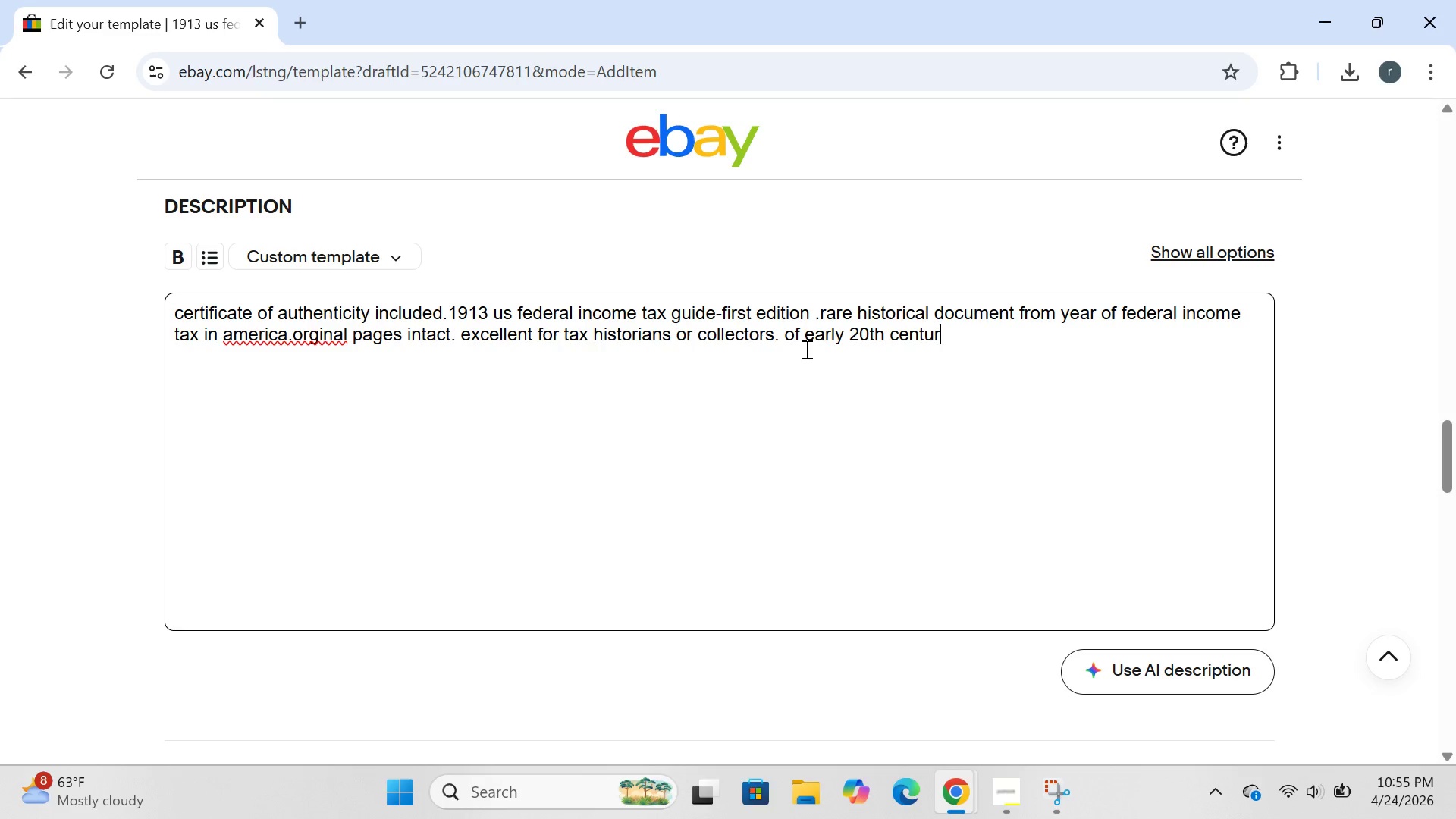 
wait(104.74)
 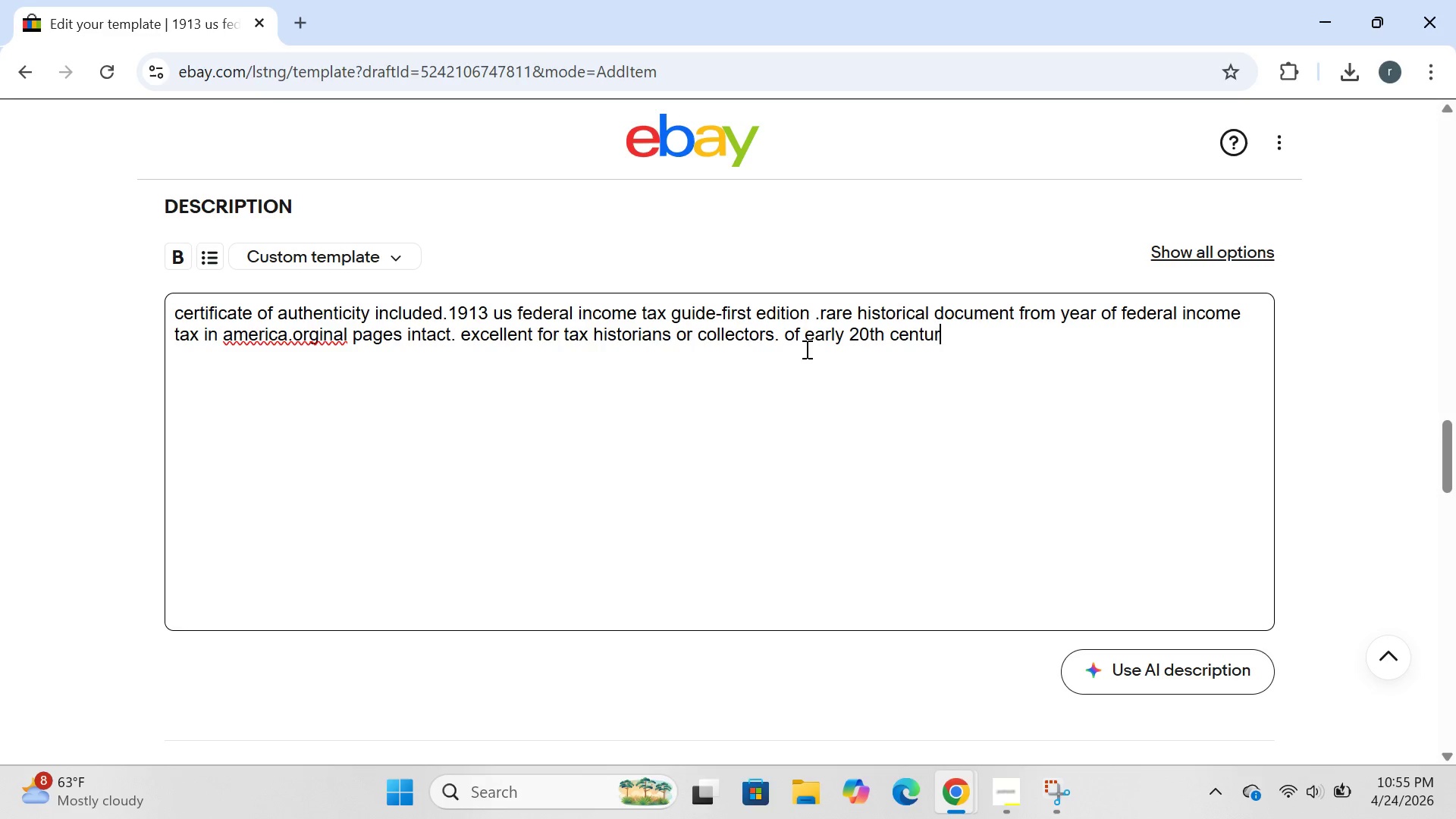 
type(y government docy)
key(Backspace)
type(uments.)
 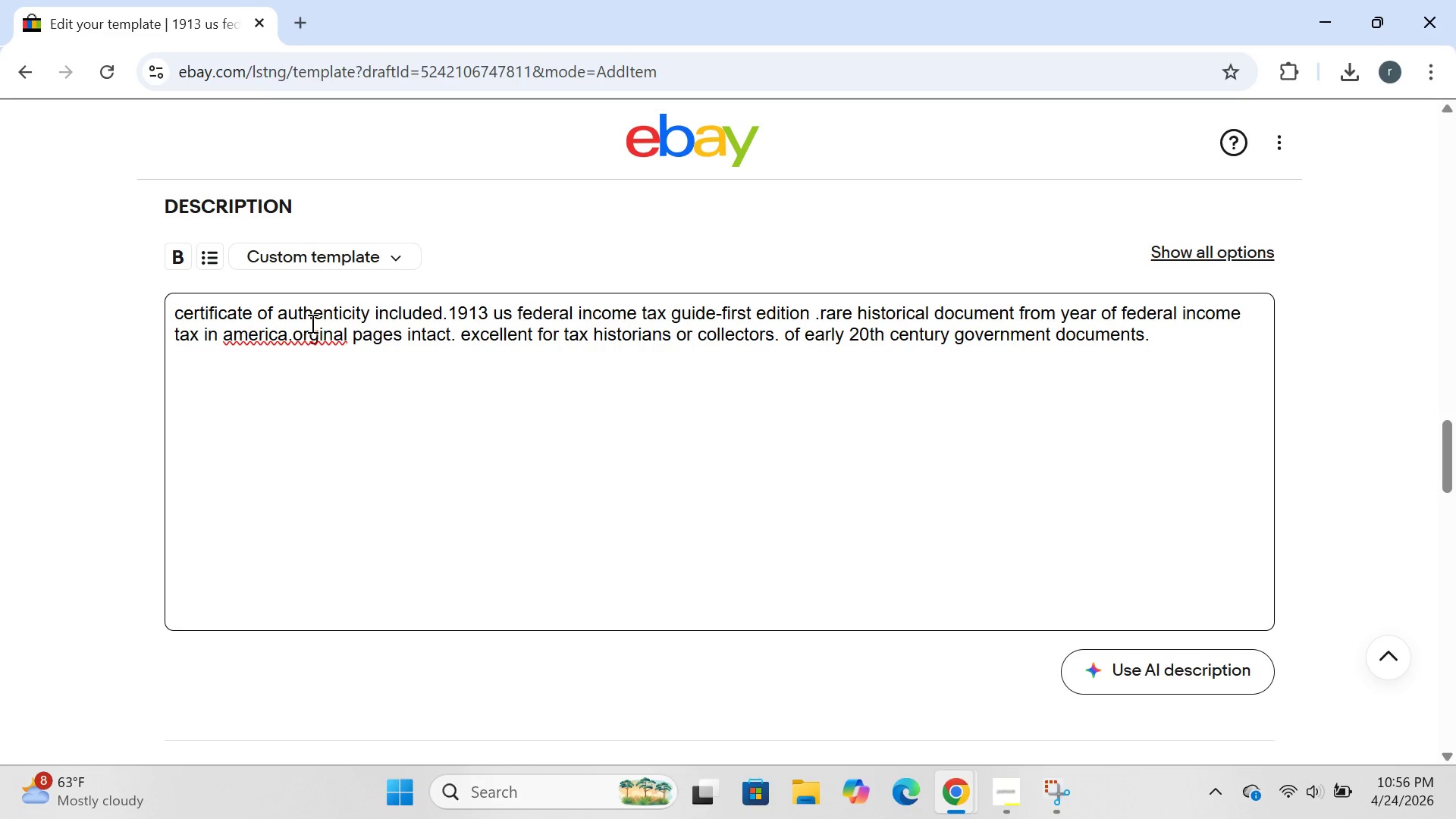 
wait(6.62)
 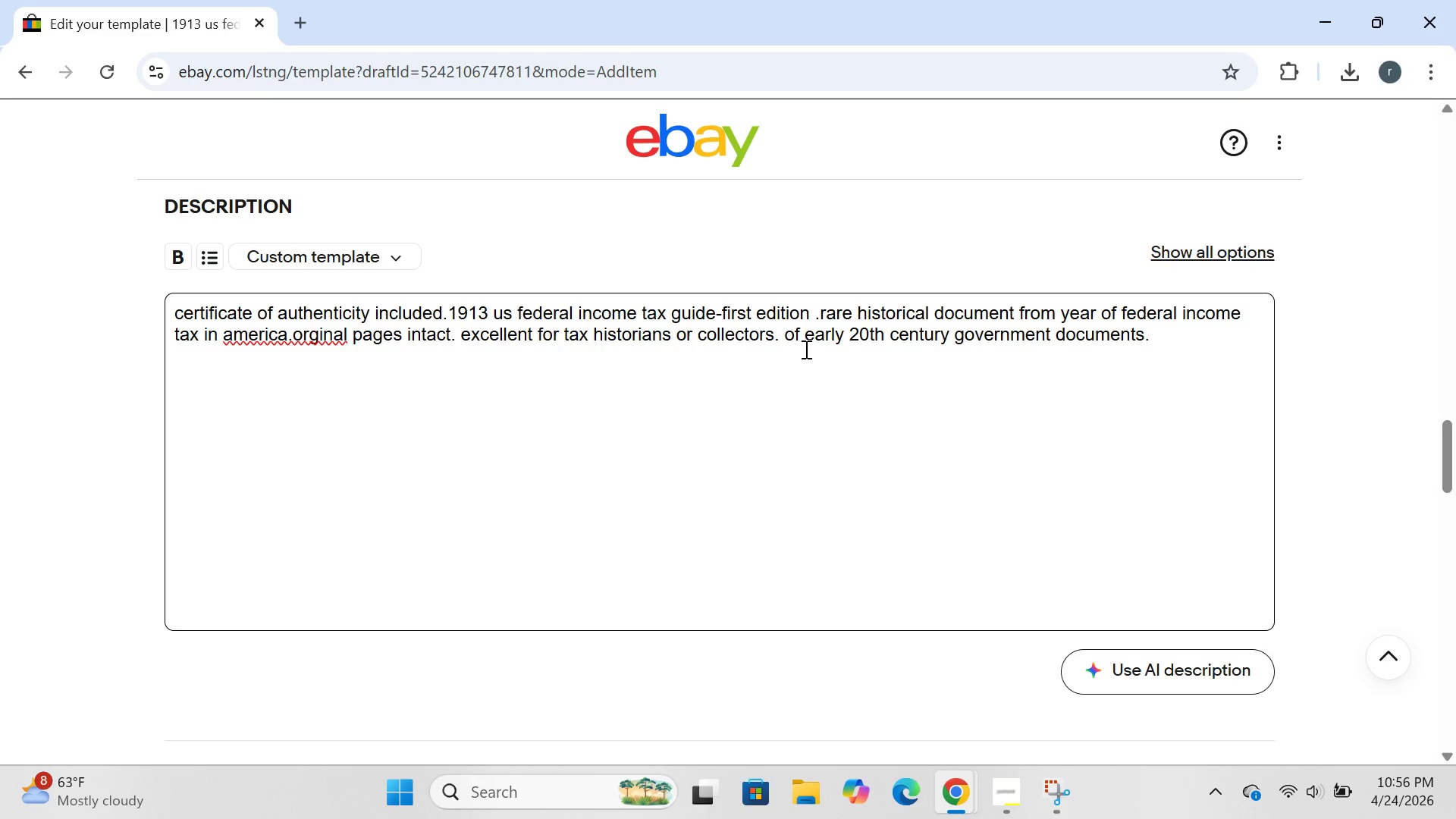 
left_click([292, 340])
 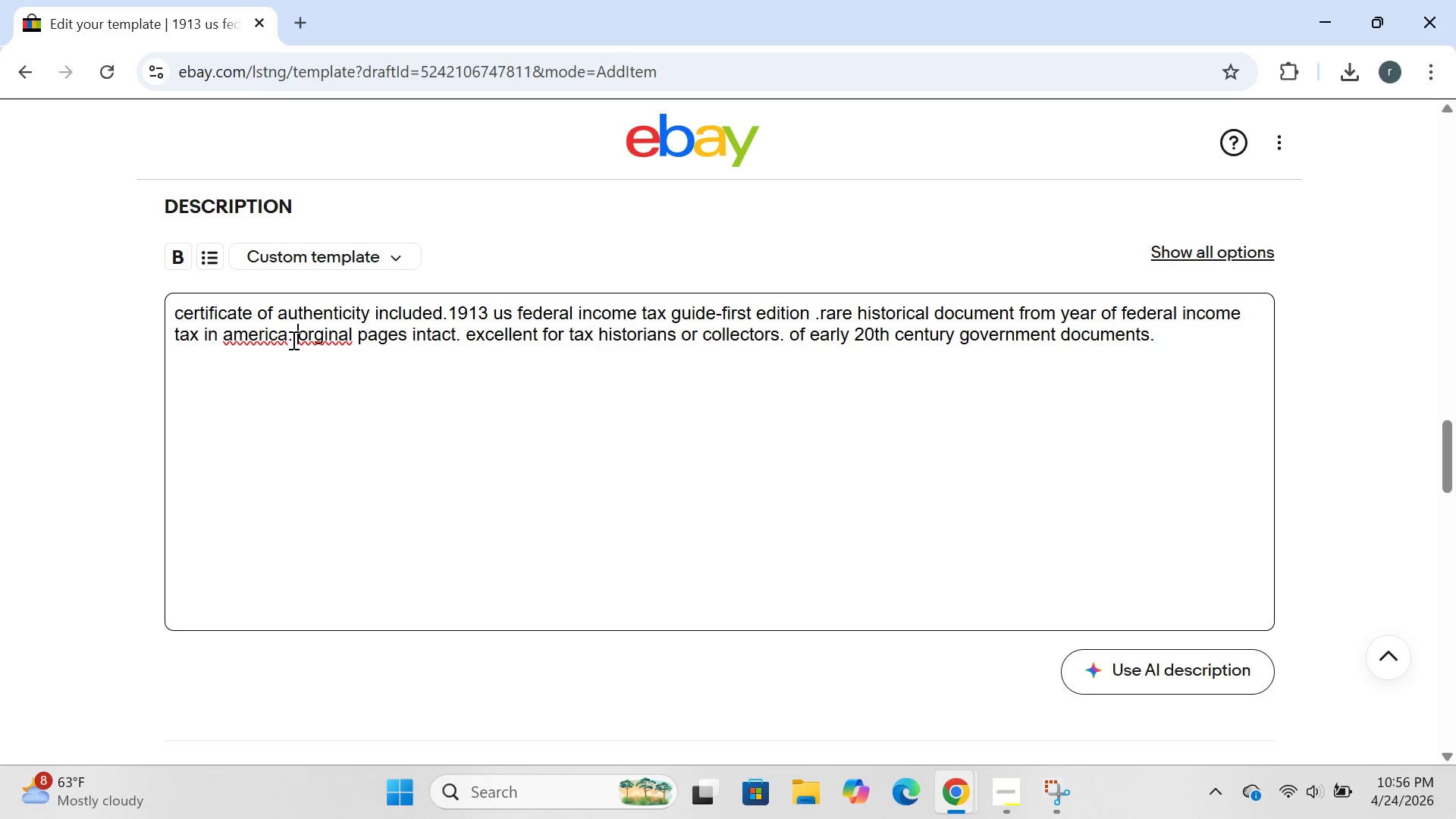 
key(Space)
 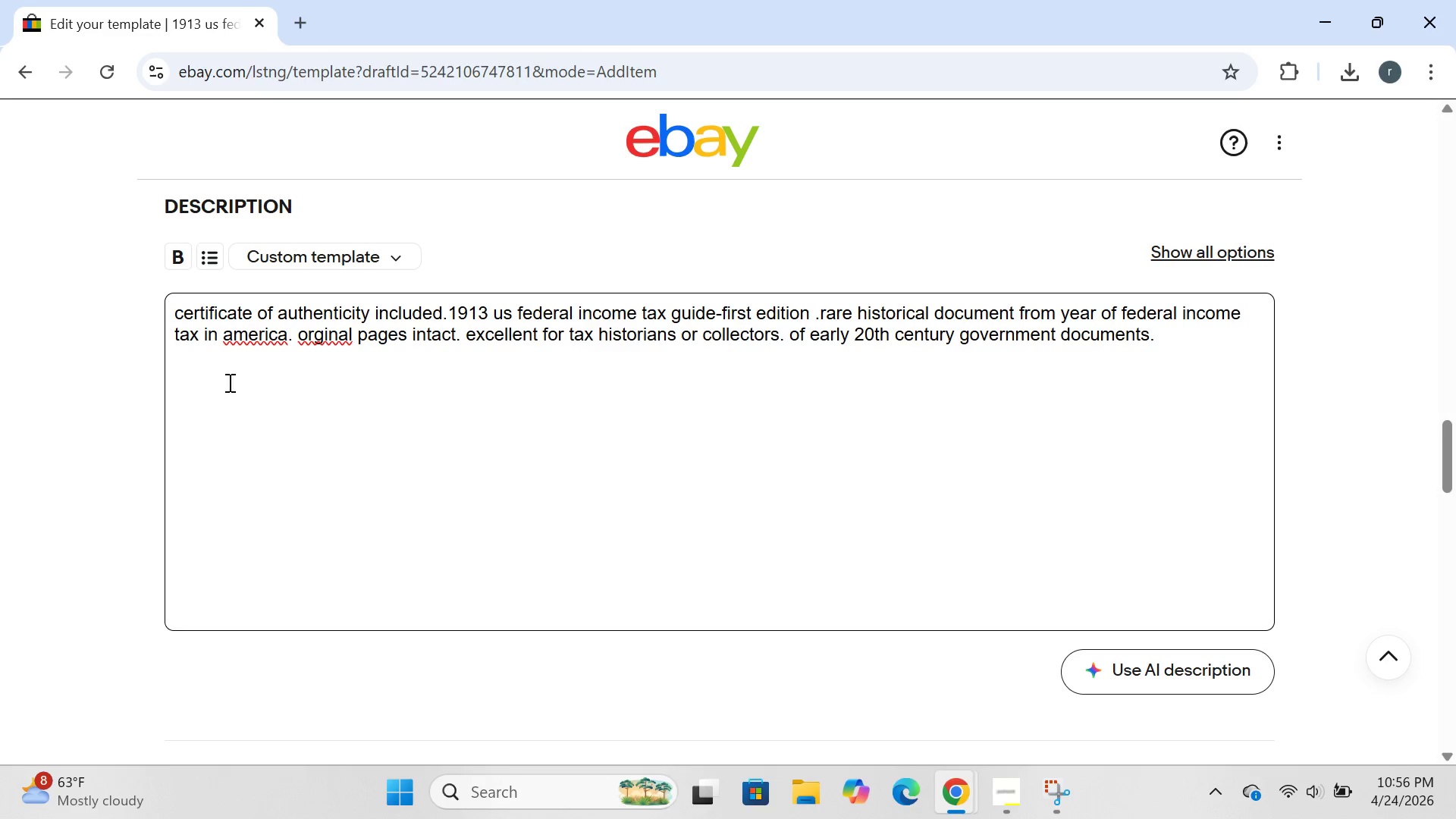 
left_click([210, 359])
 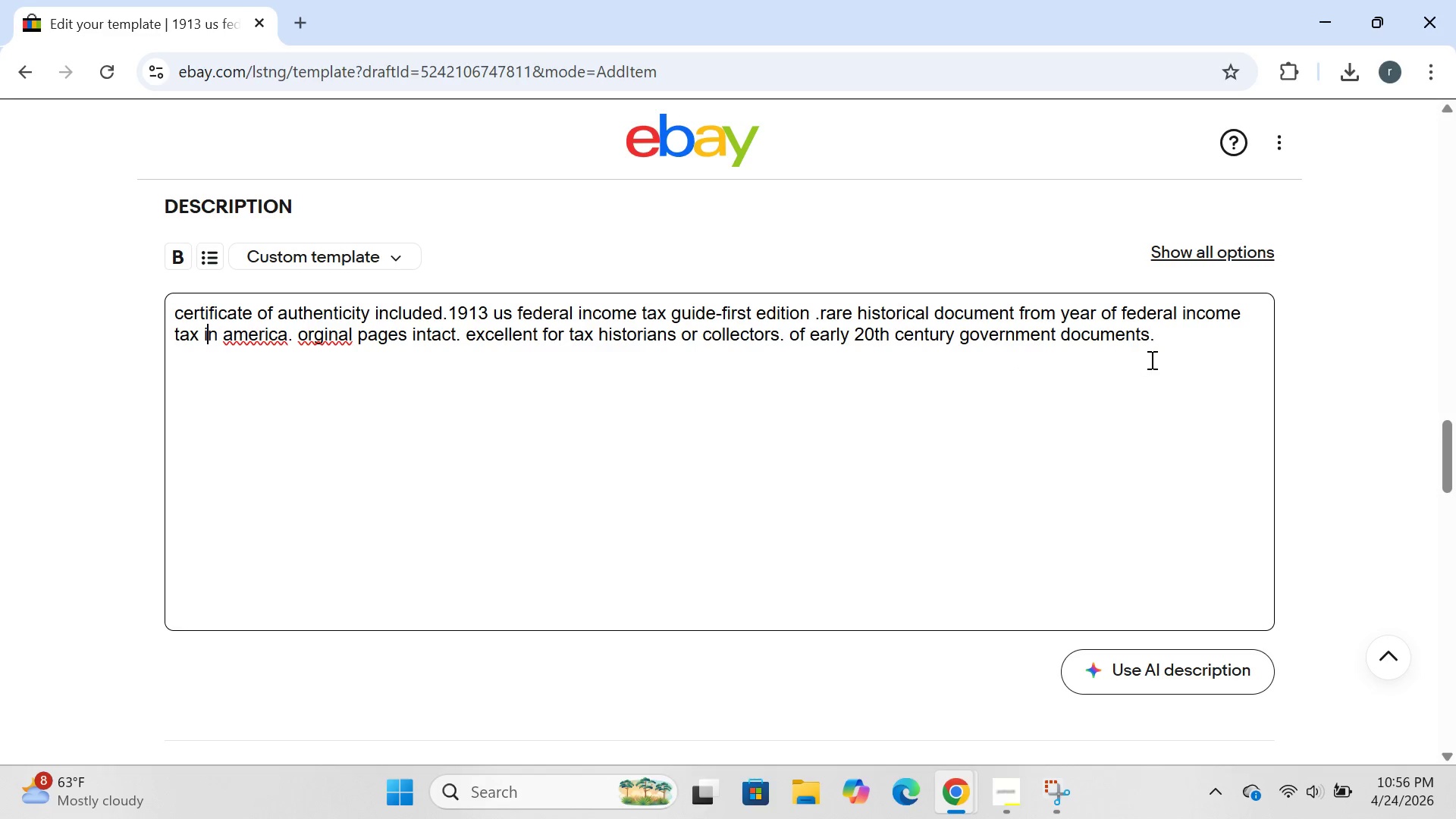 
left_click([1175, 350])
 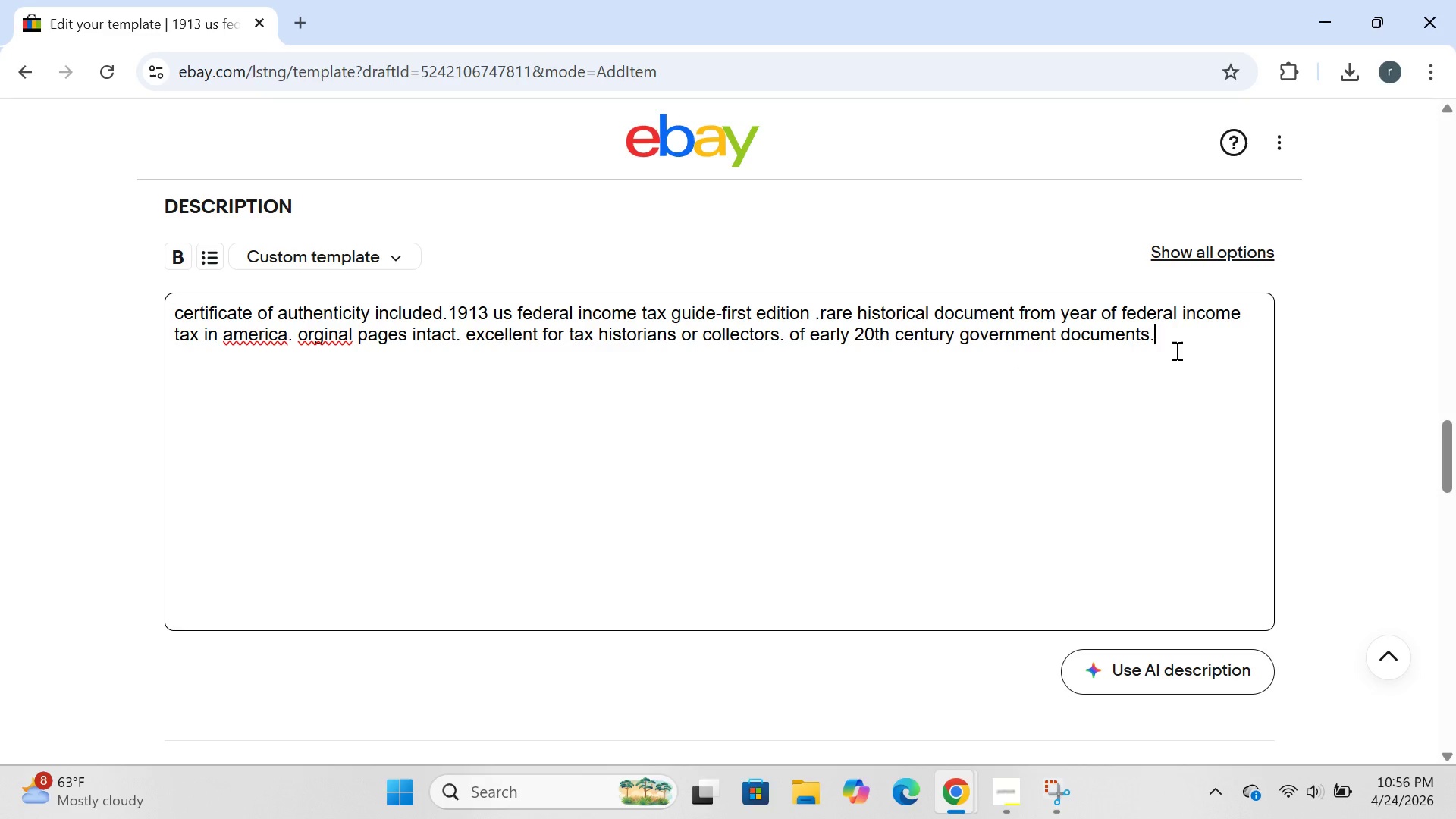 
key(Enter)
 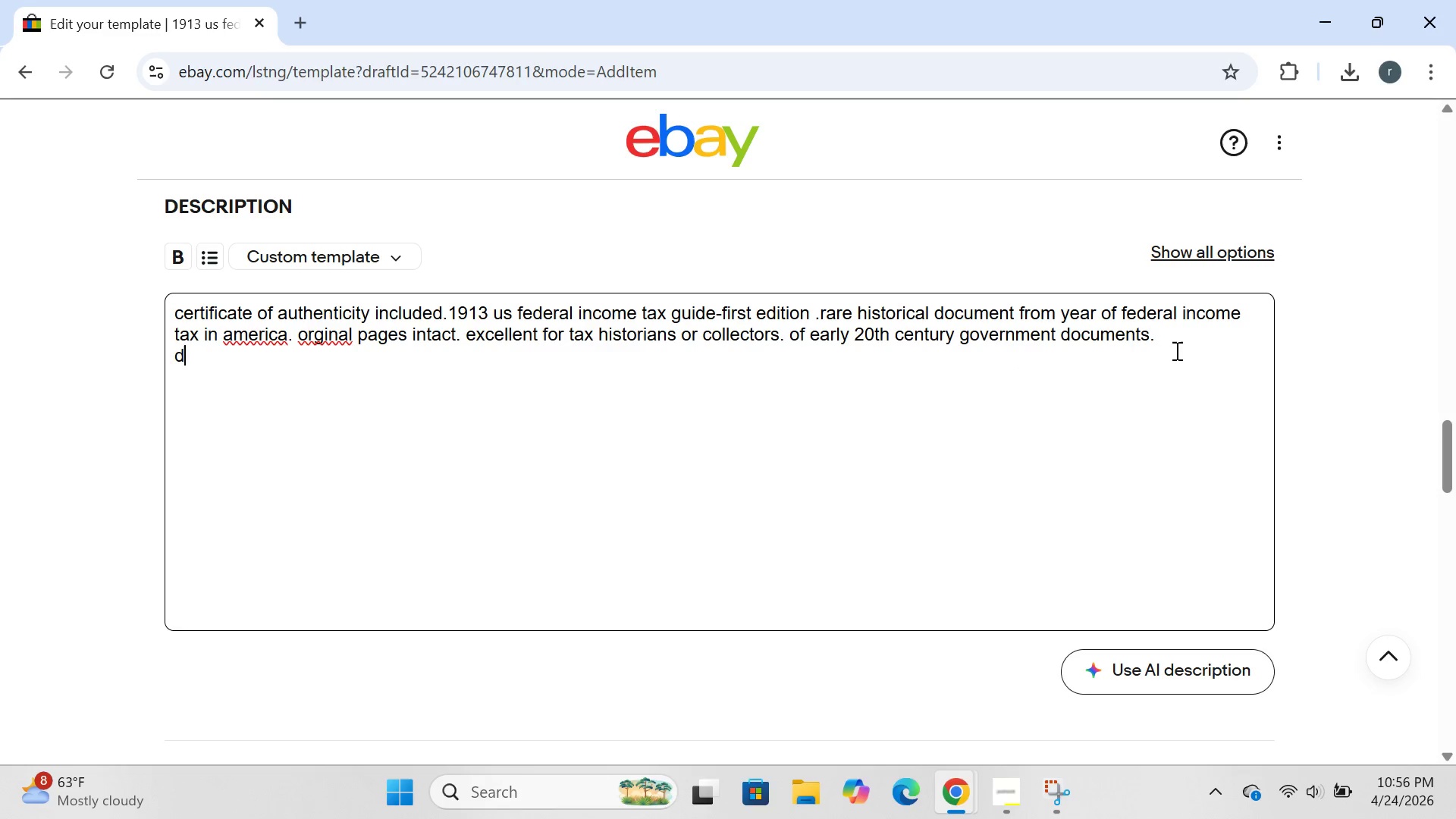 
type(details :)
 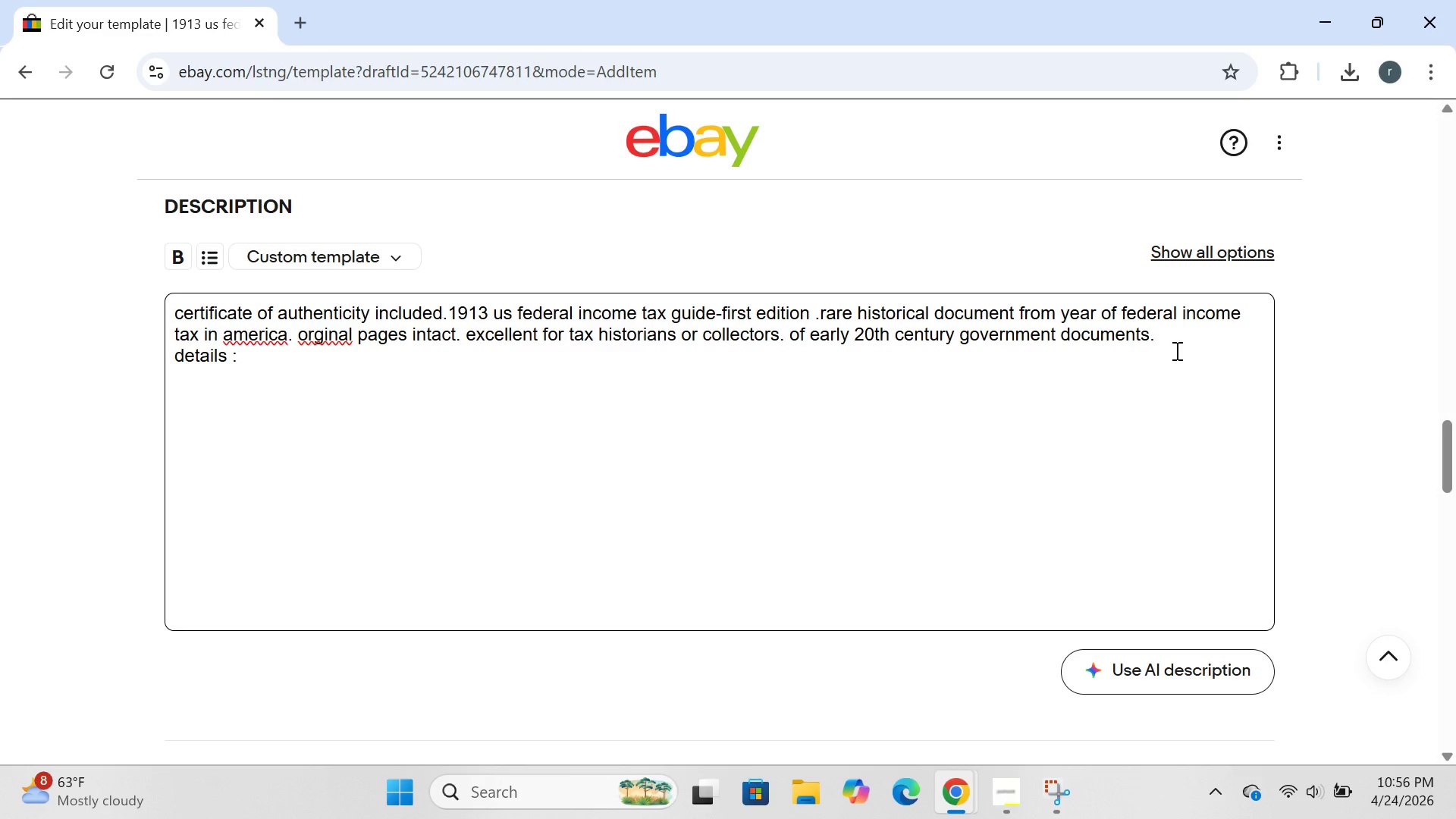 
key(Enter)
 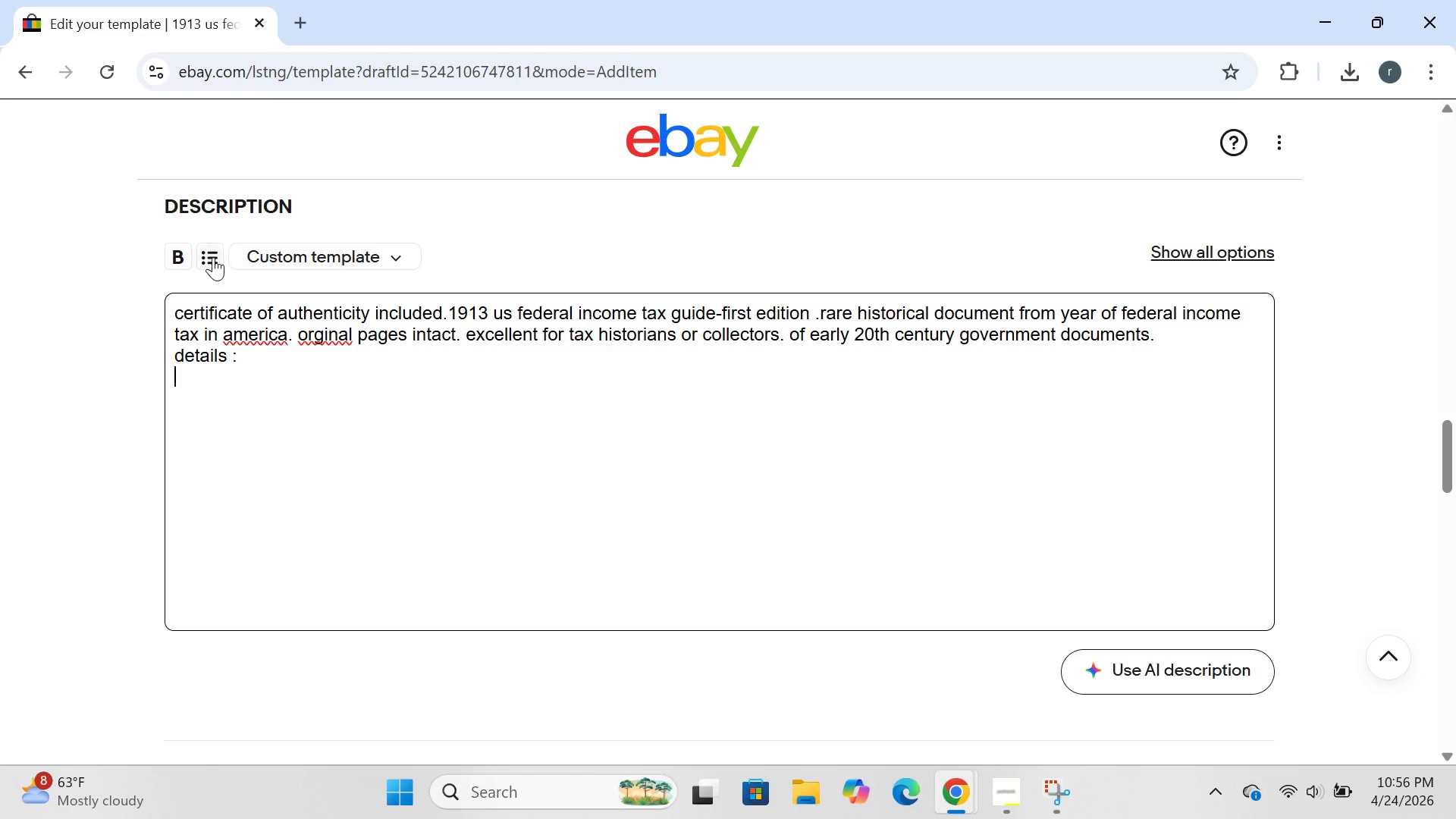 
left_click([205, 268])
 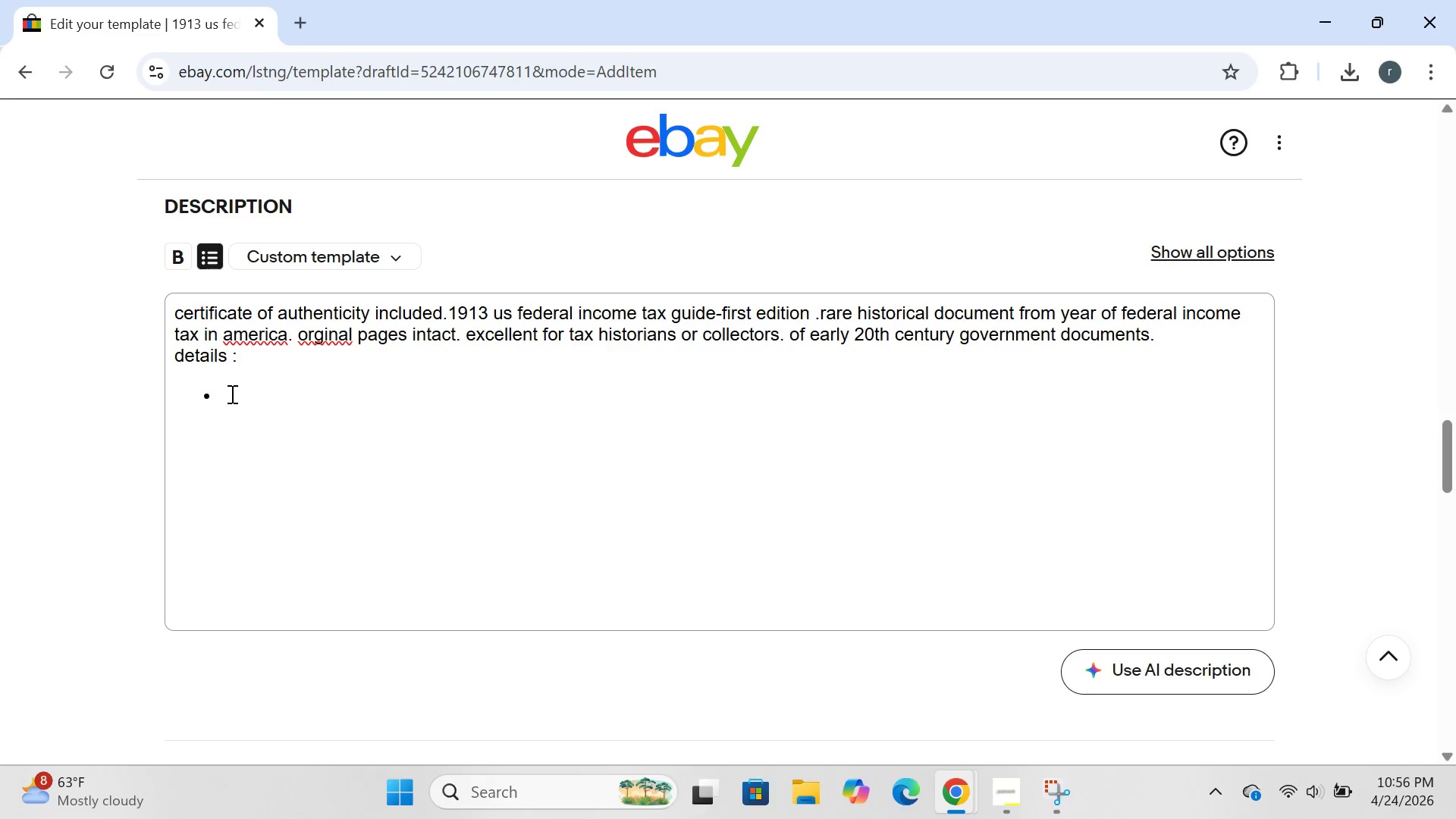 
left_click([231, 395])
 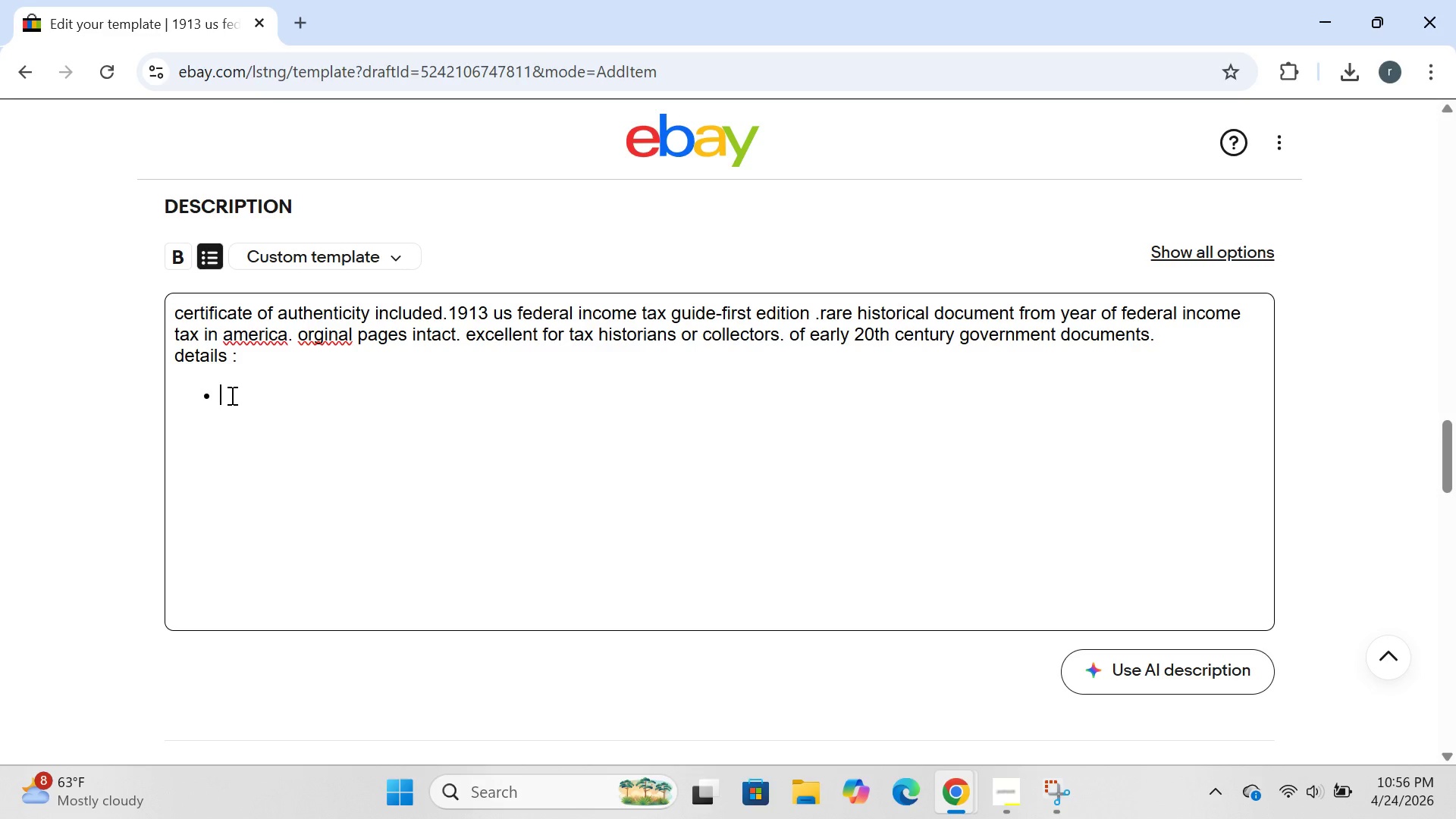 
type(authoe)
key(Backspace)
type(r /)
key(Backspace)
type(:us government)
 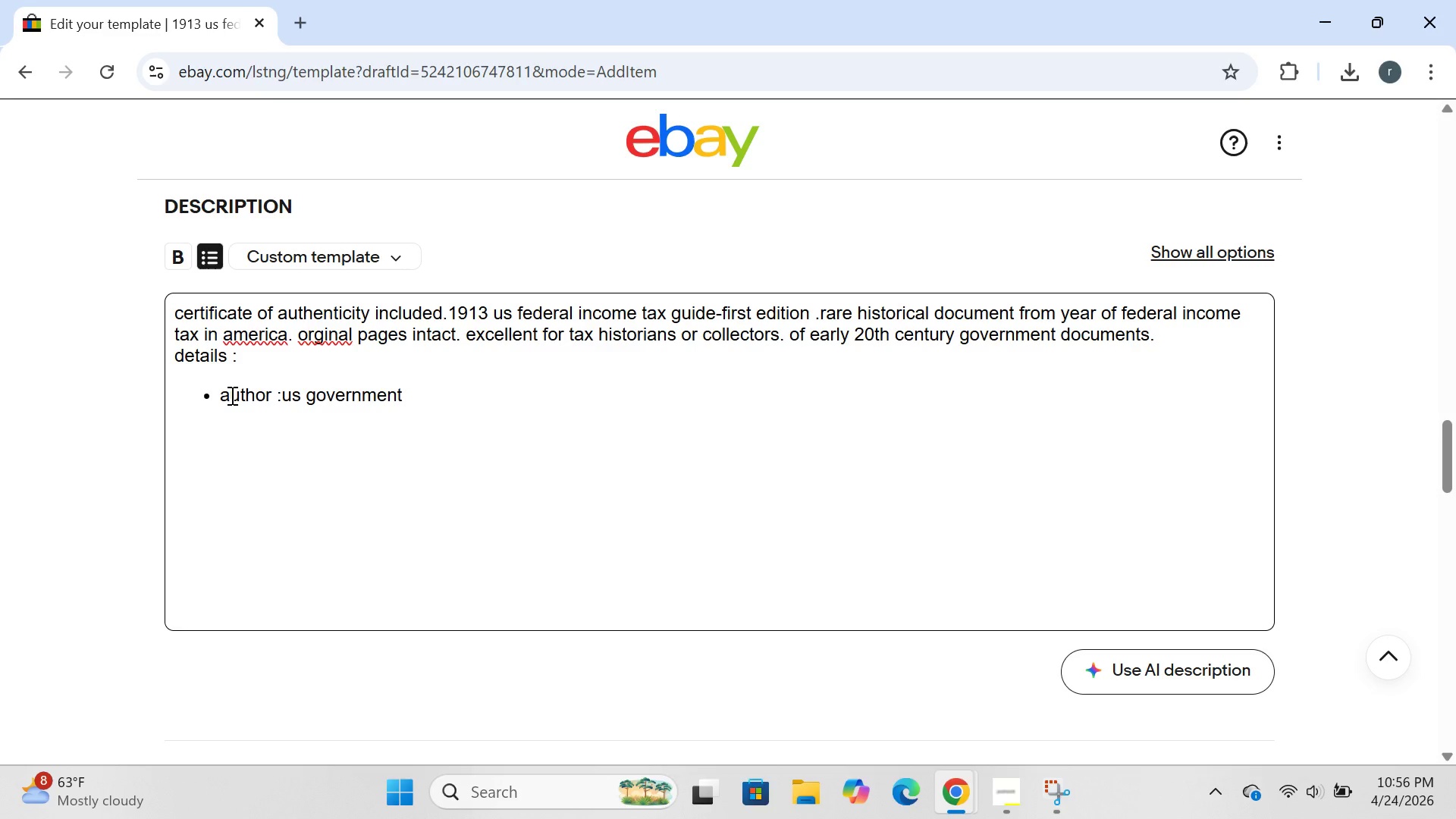 
key(Enter)
 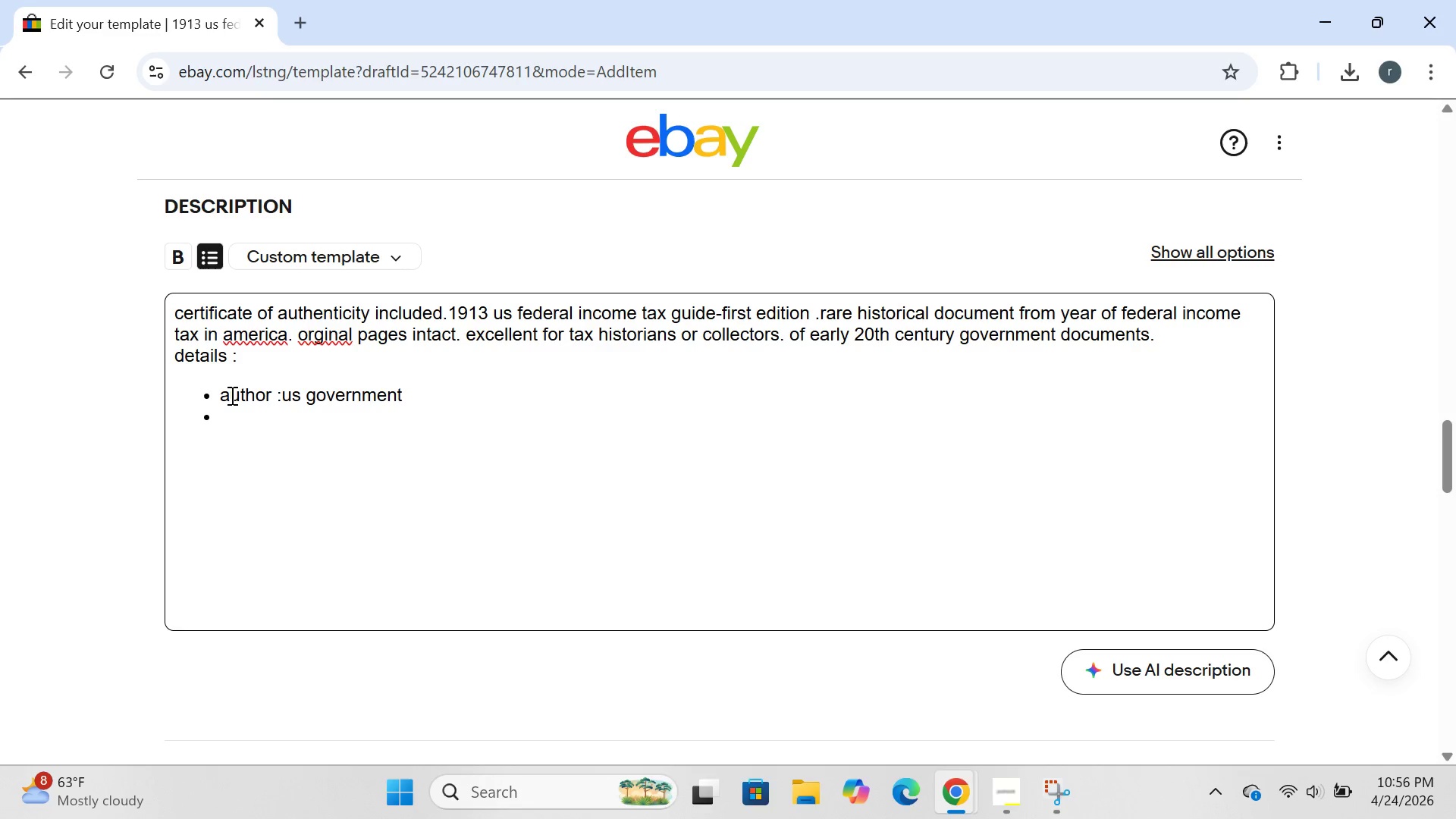 
type(book title :fedr)
 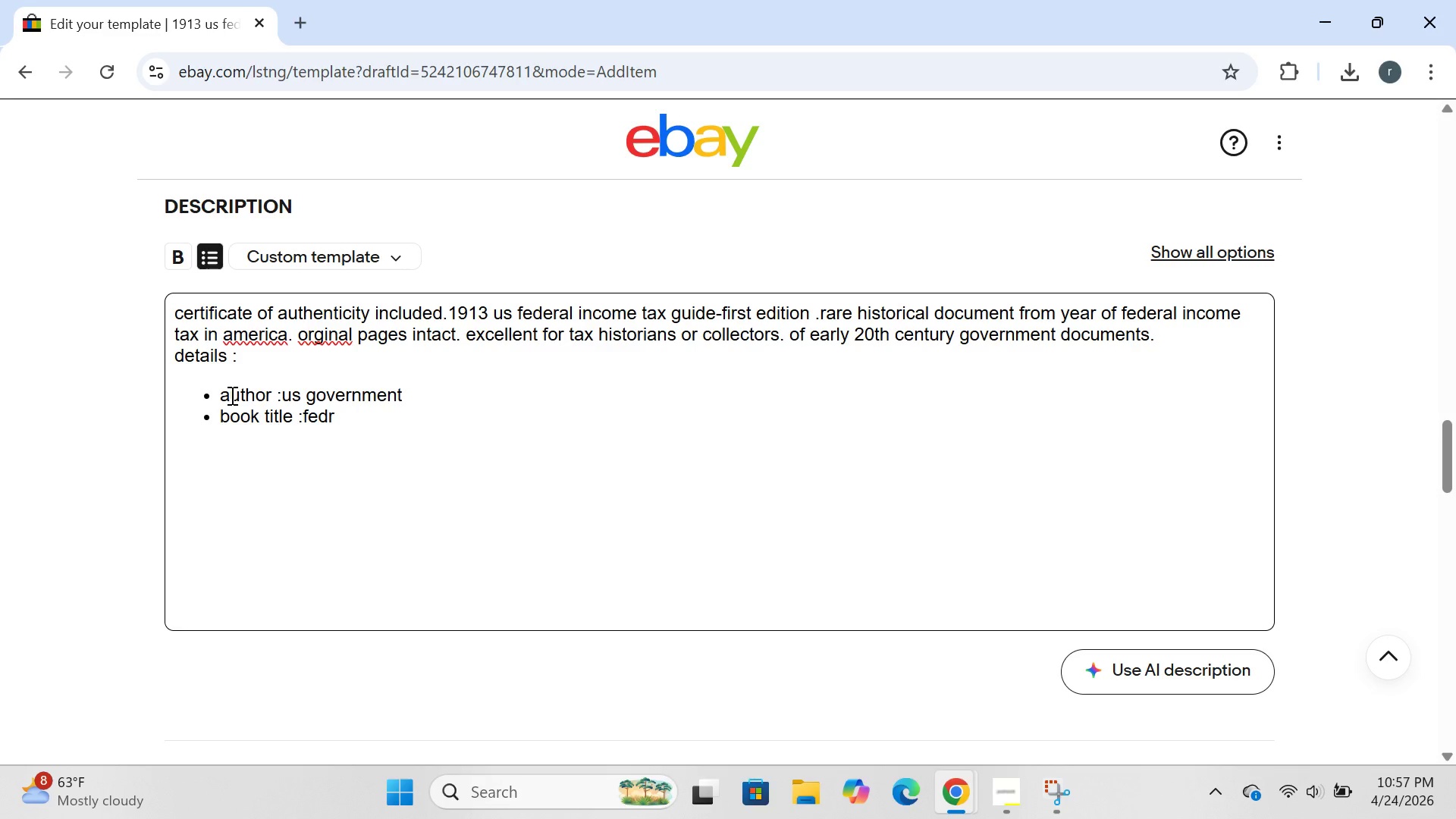 
key(Backspace)
type(eral income tax go)
key(Backspace)
type(uide )
 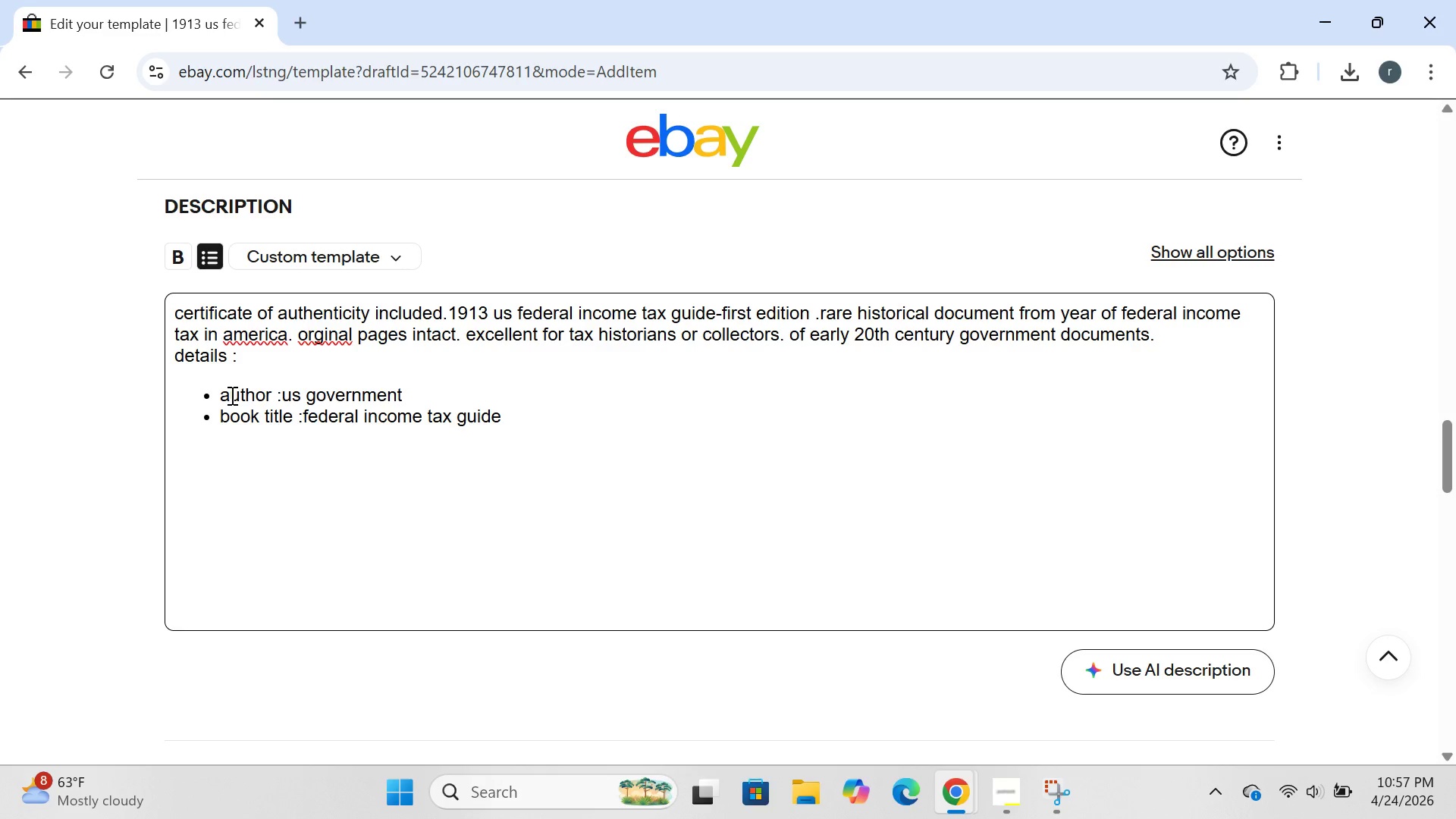 
key(Enter)
 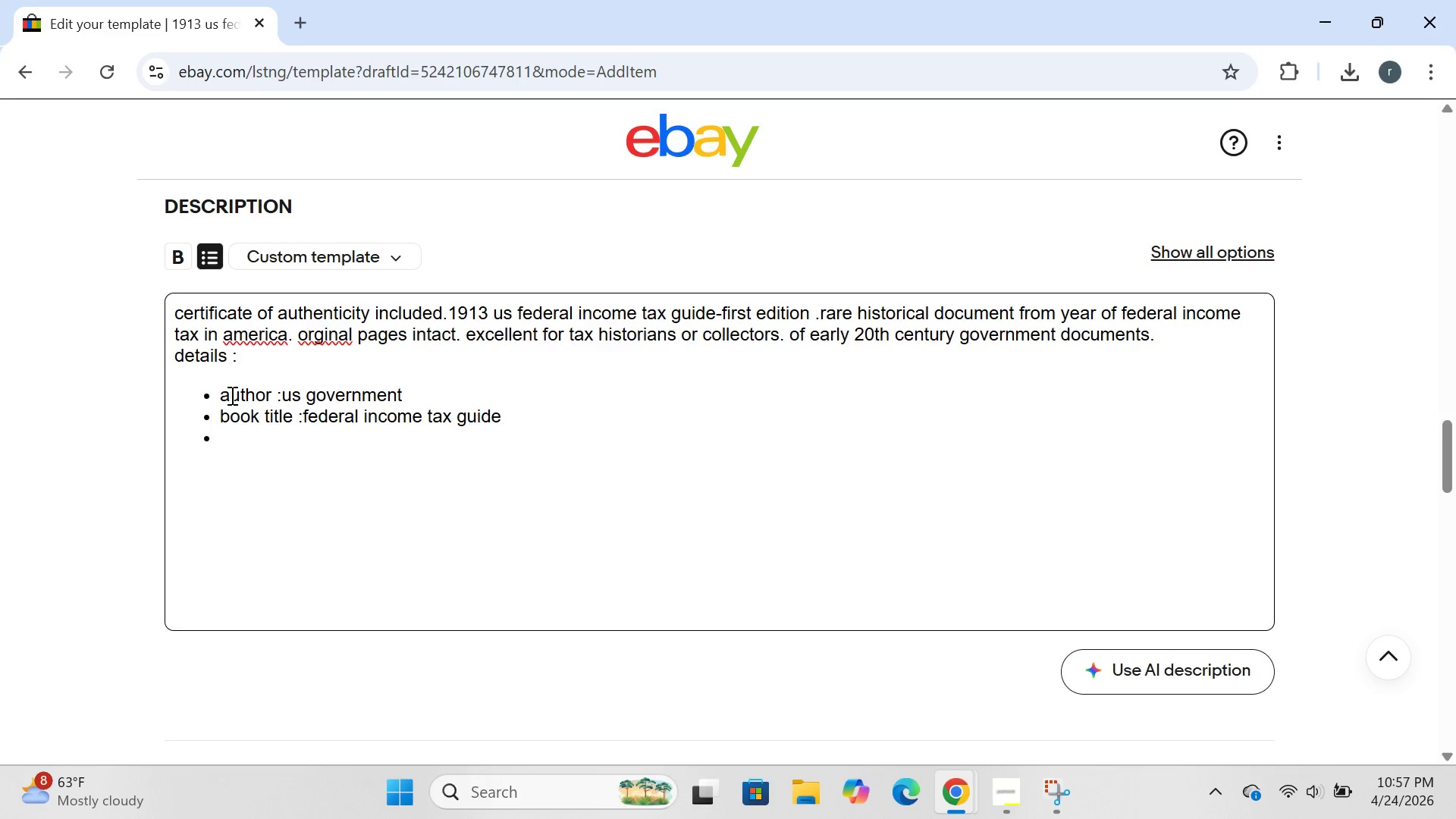 
type(year:1913)
 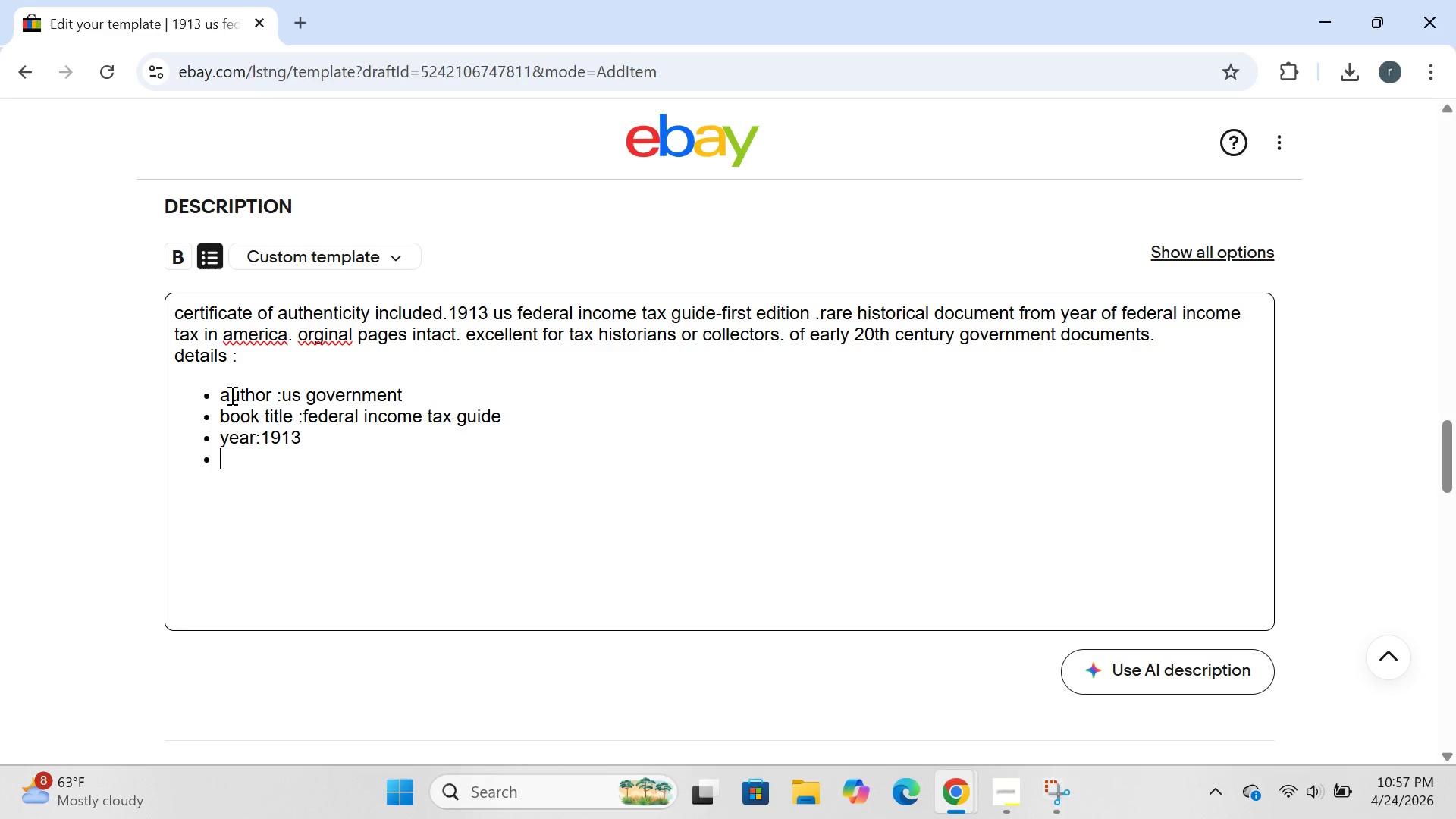 
key(Enter)
 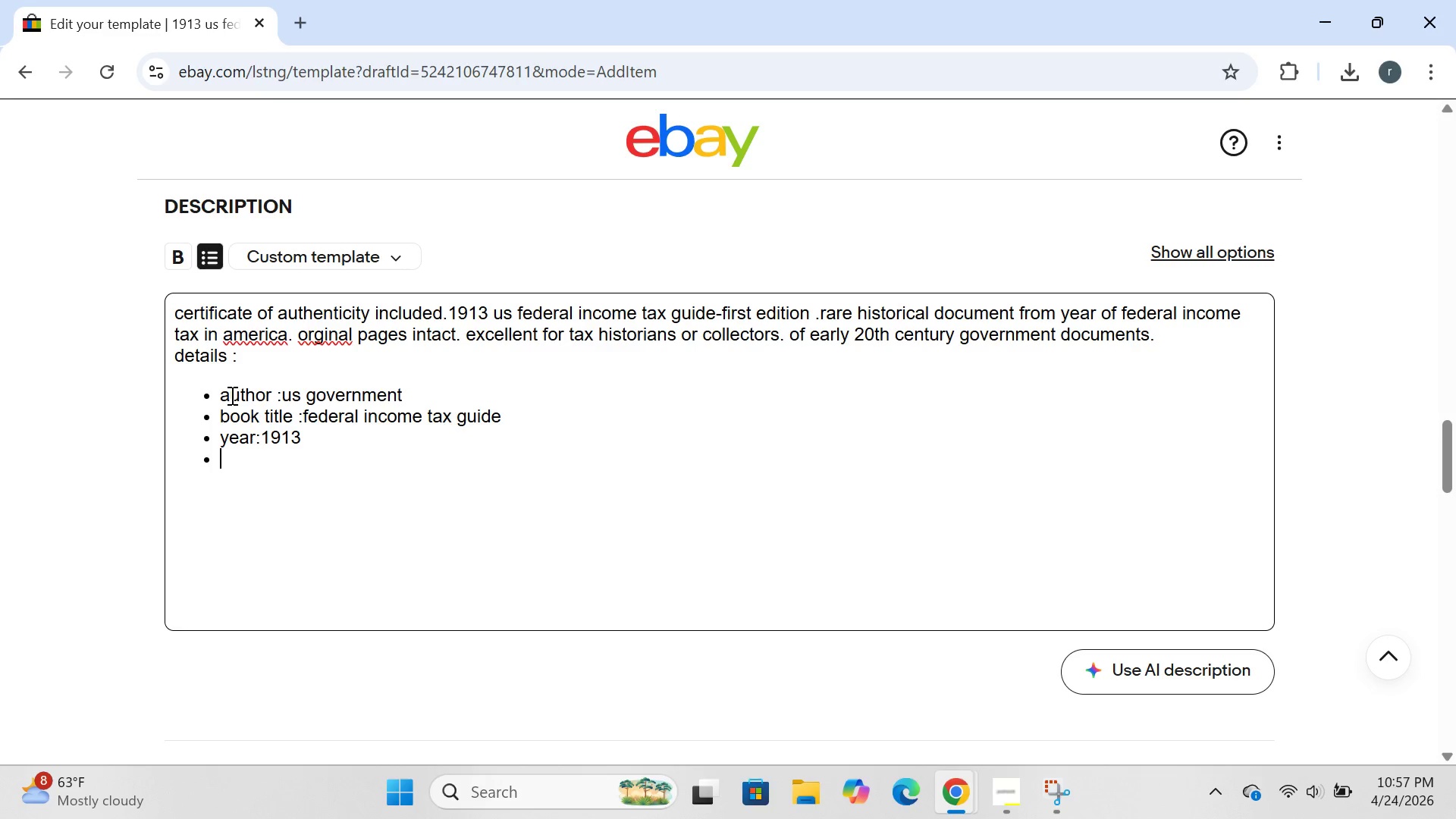 
type(place:)
key(Backspace)
key(Backspace)
type(e of publication:washimgtn, dc)
key(Backspace)
key(Backspace)
type(D.C)
 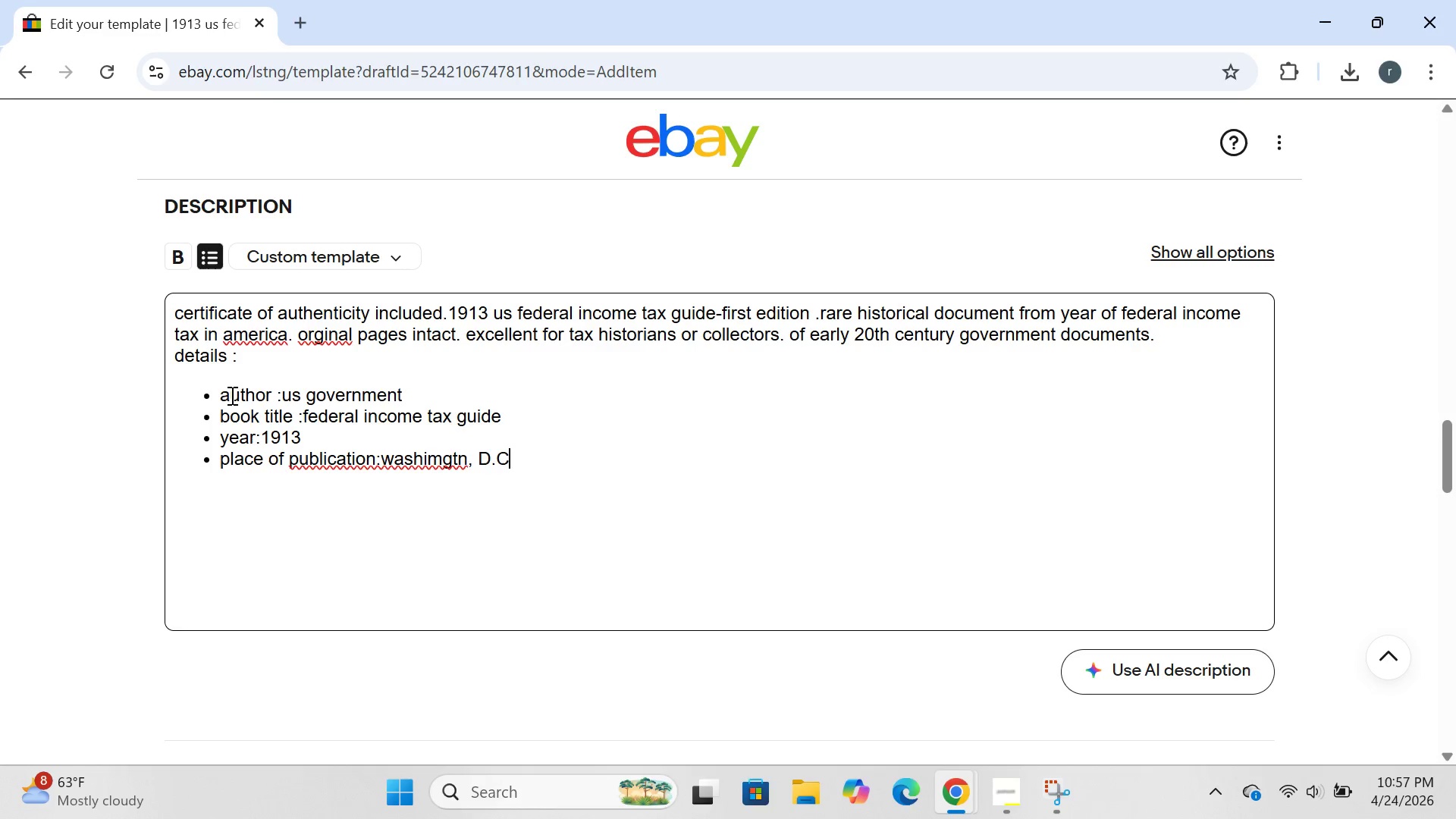 
left_click([384, 461])
 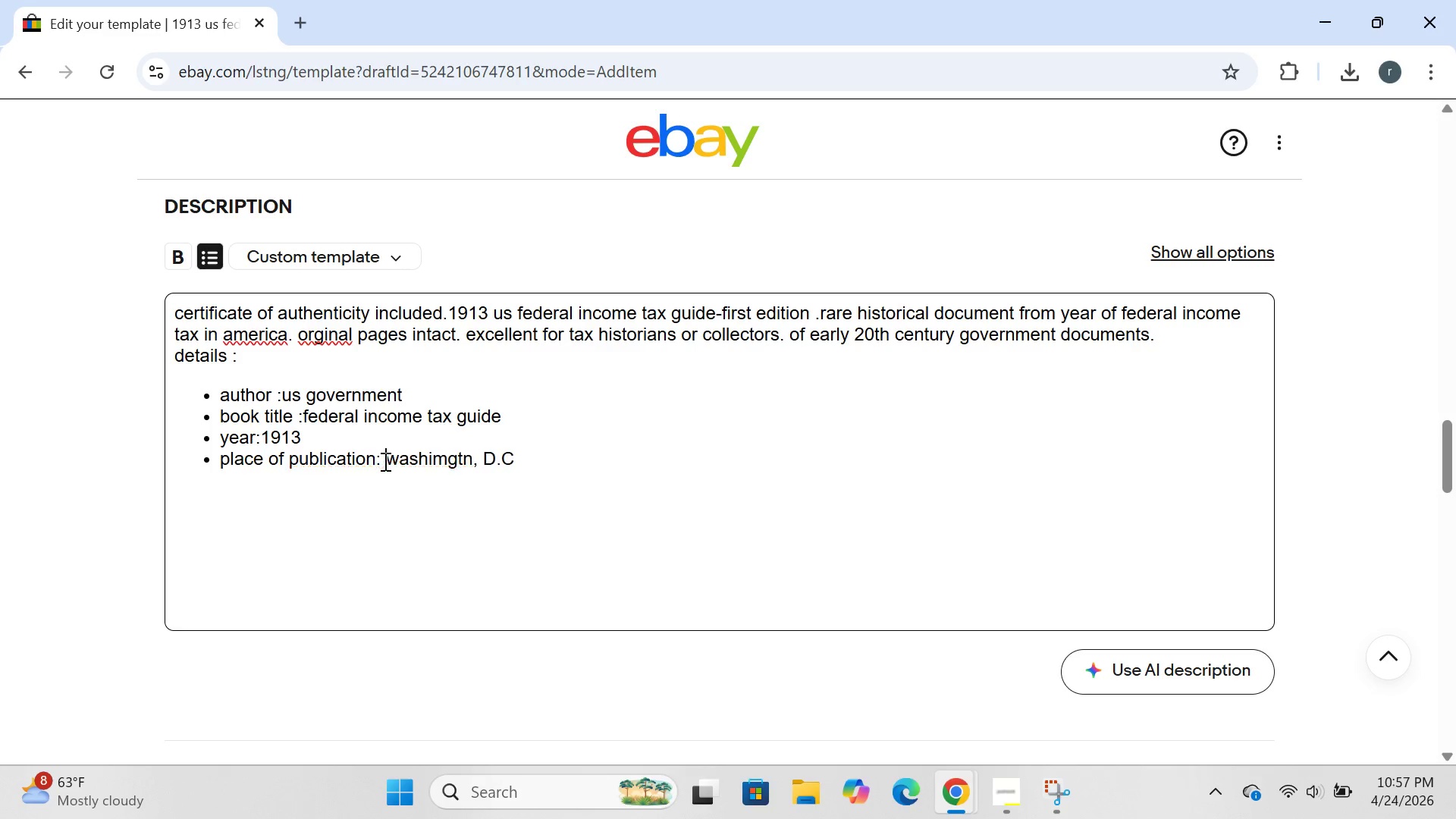 
key(Space)
 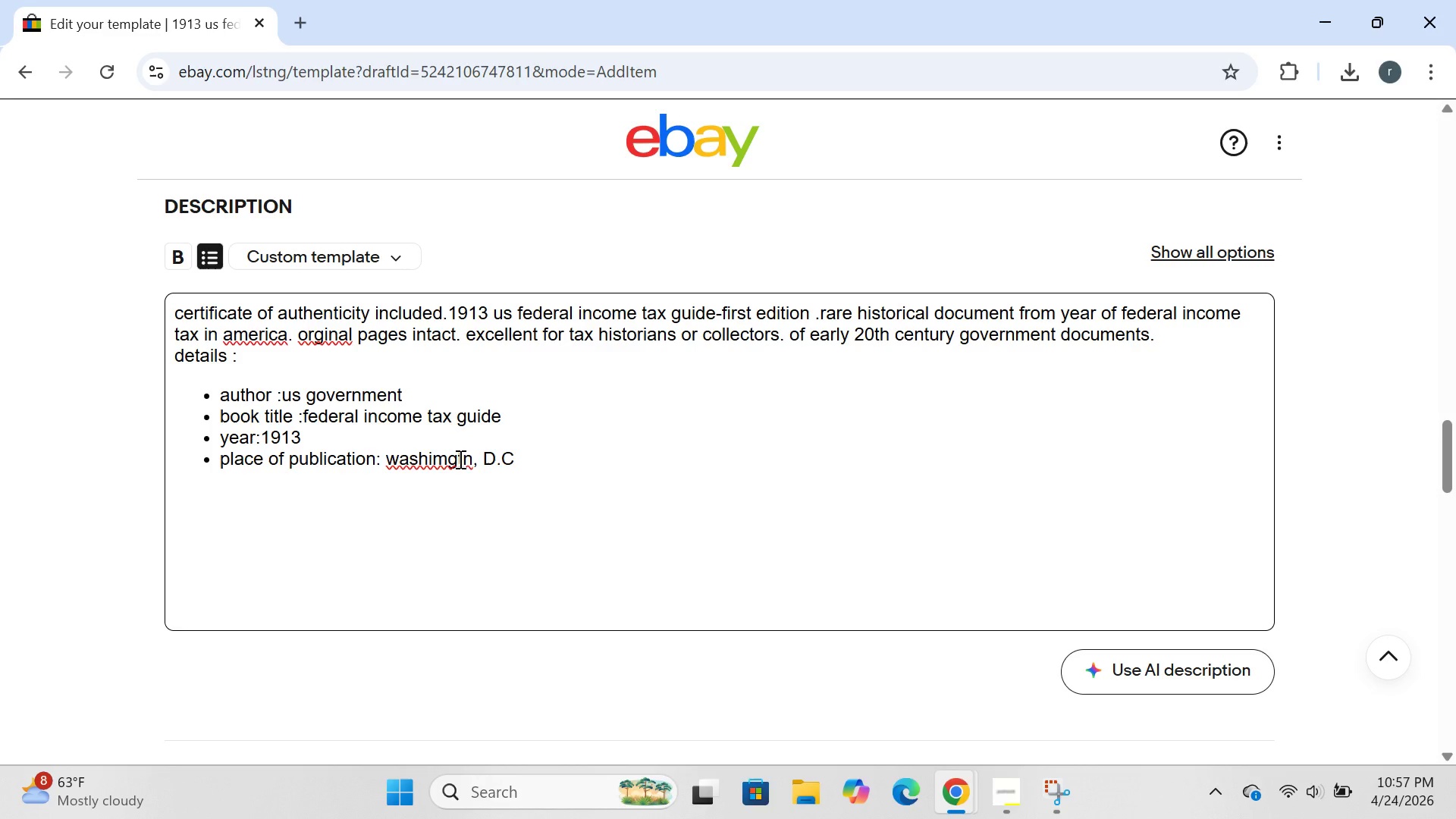 
left_click([447, 459])
 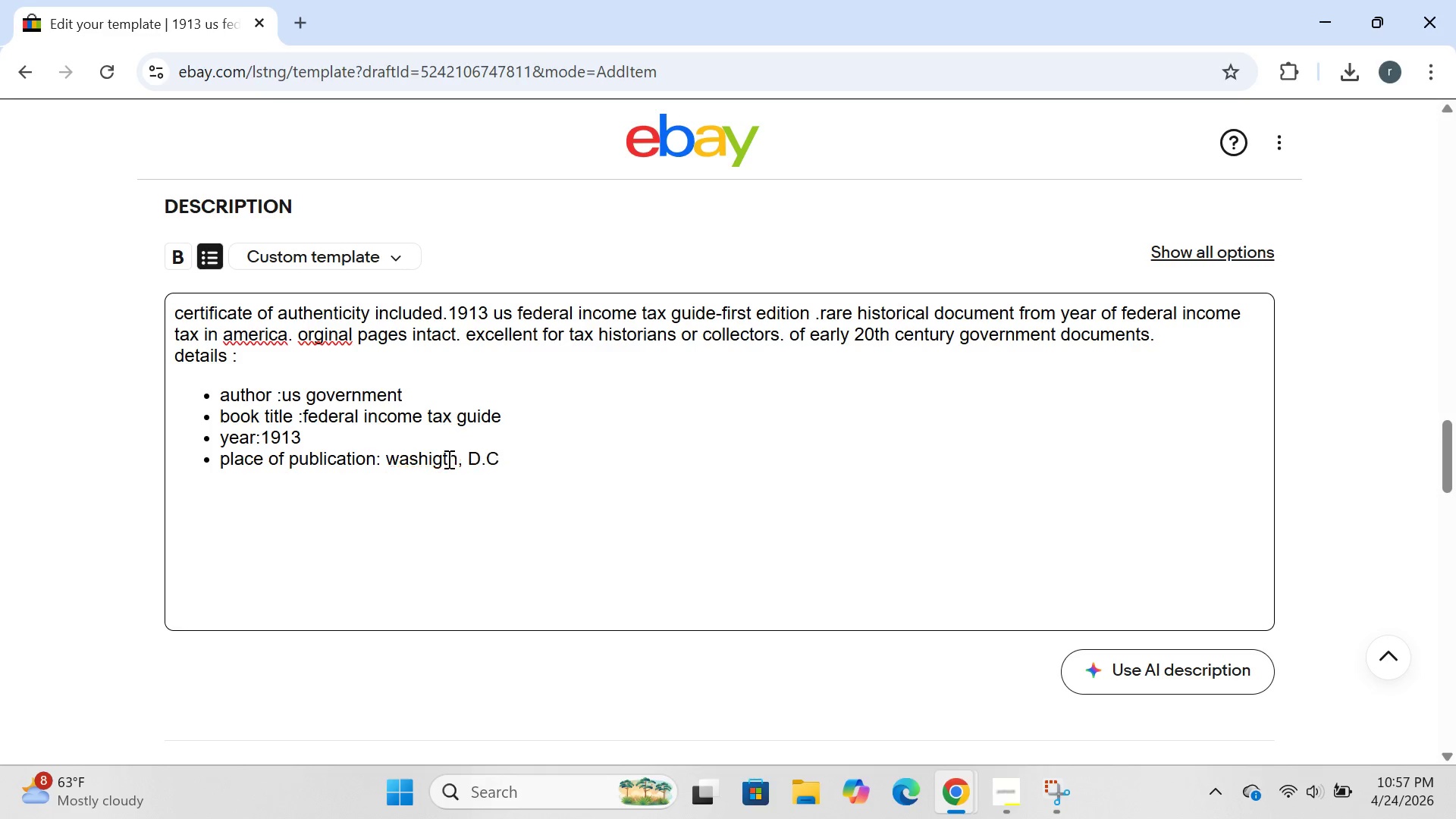 
key(Backspace)
 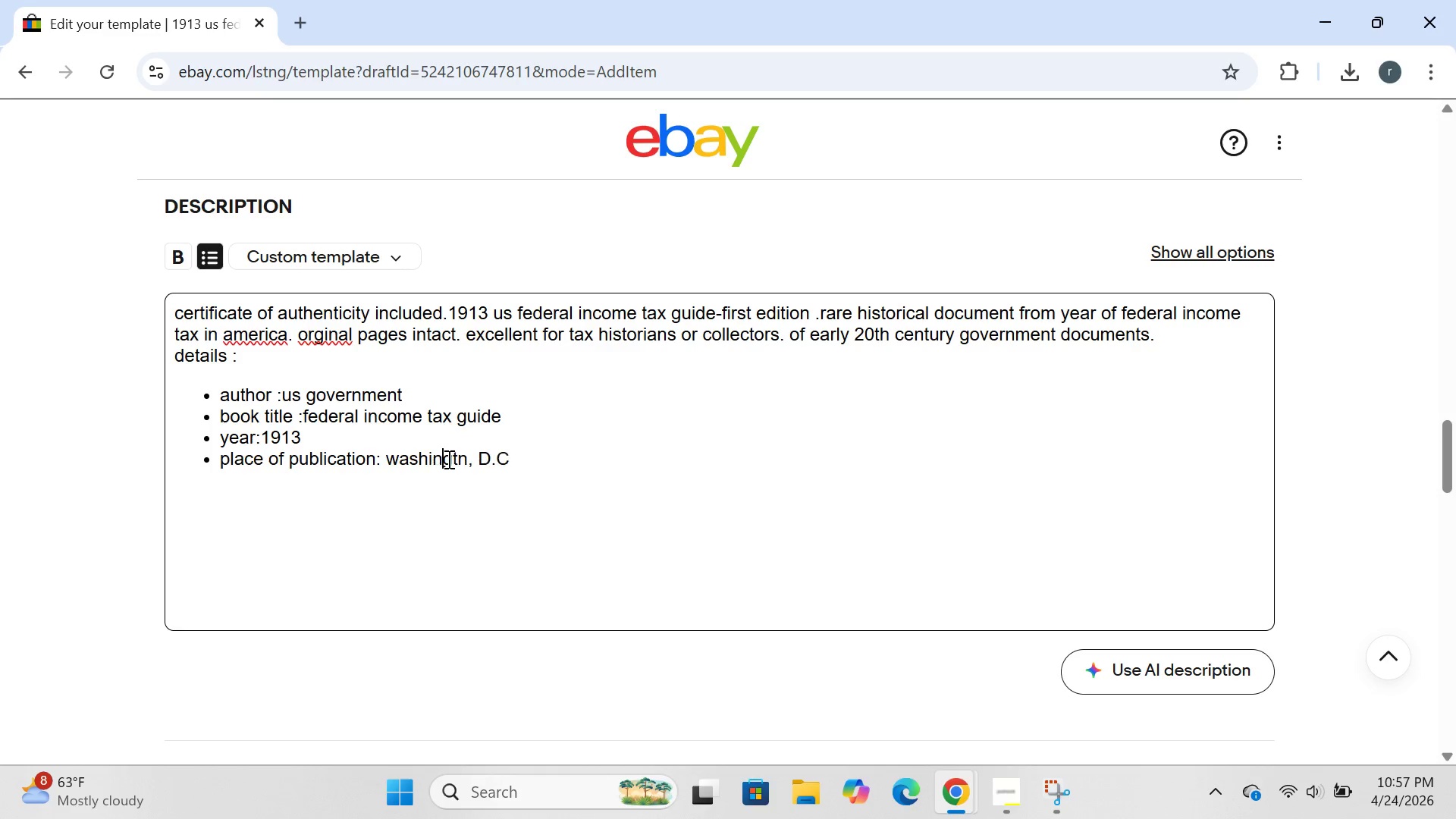 
key(N)
 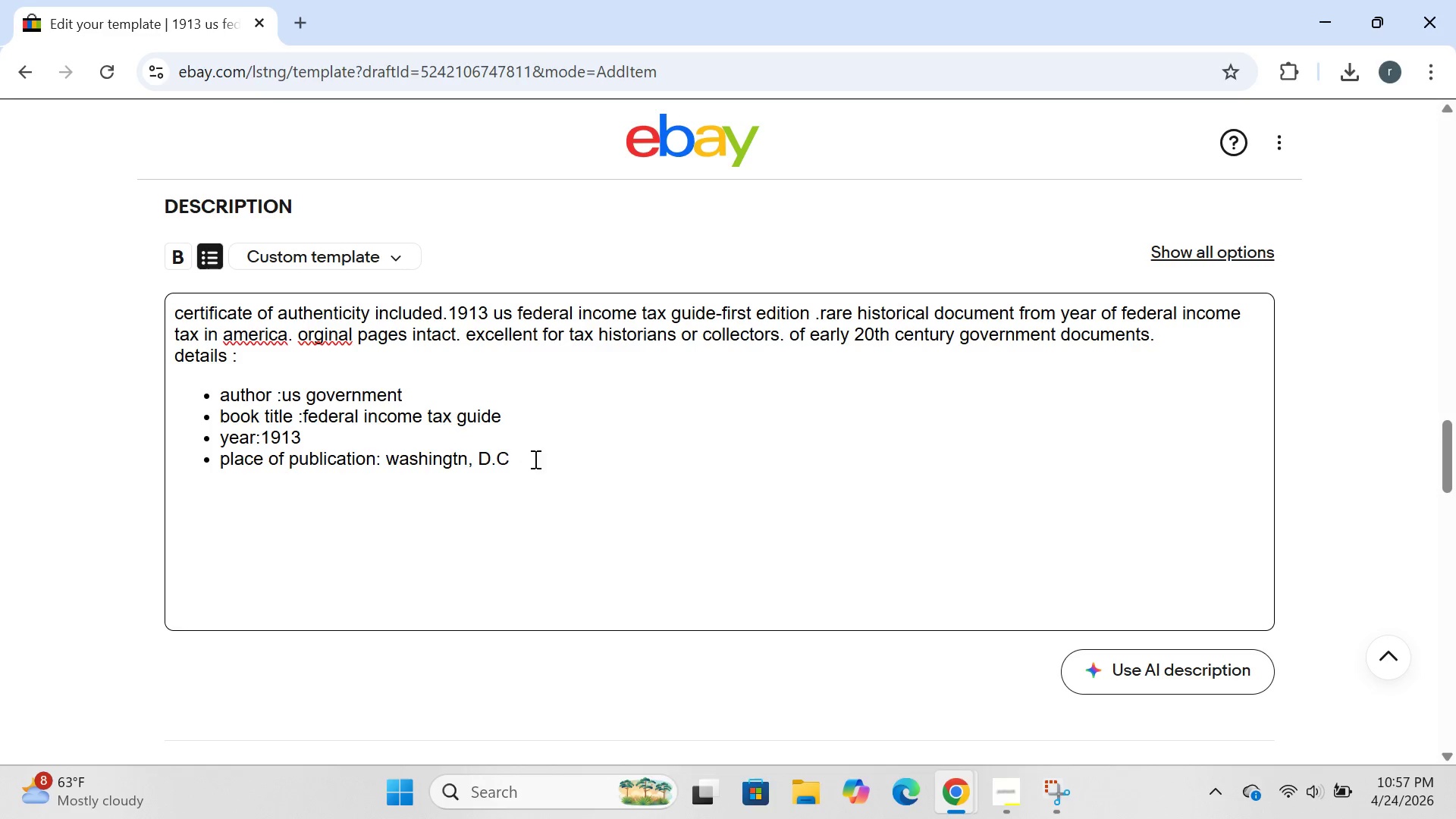 
left_click([538, 457])
 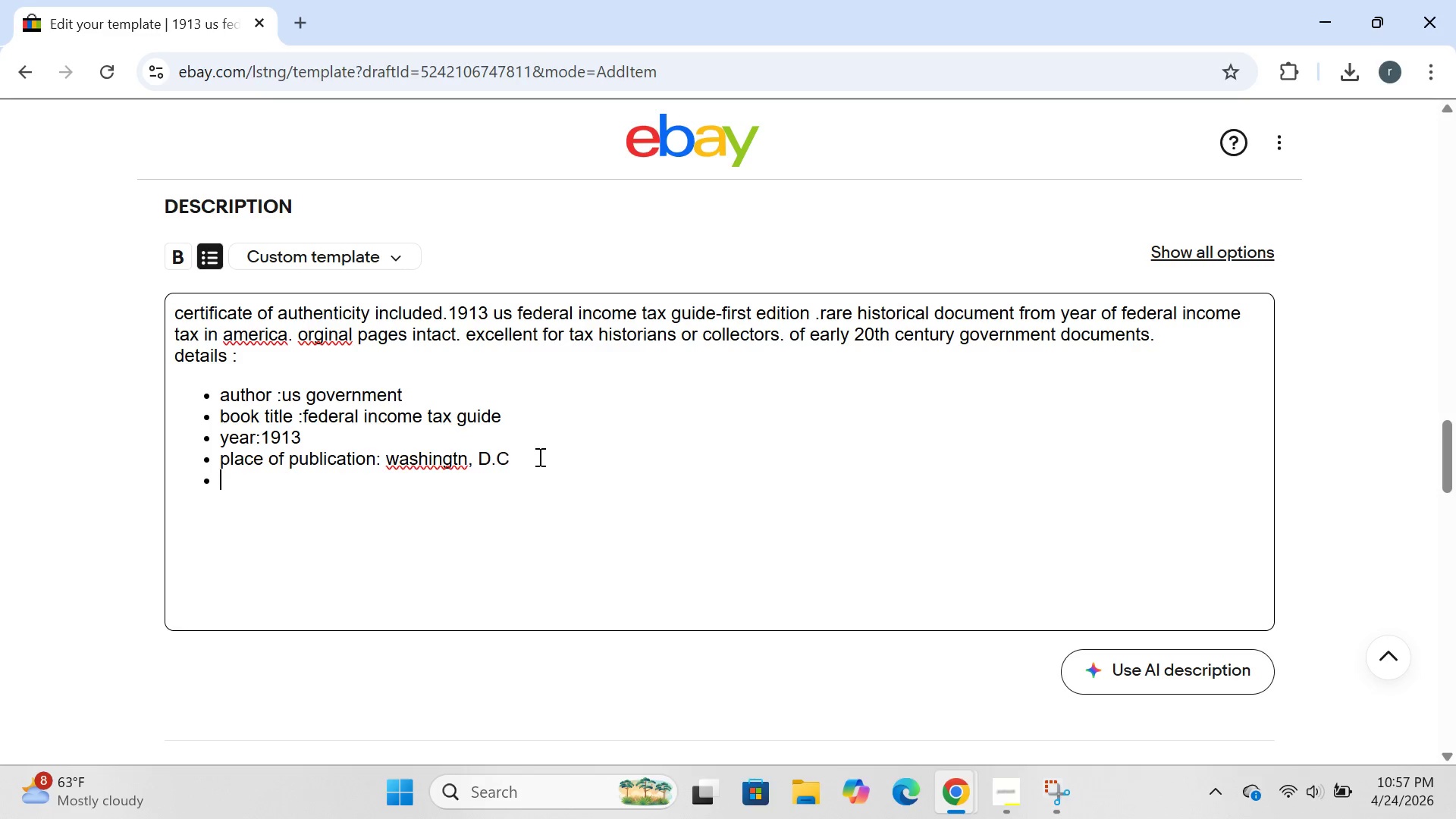 
key(Enter)
 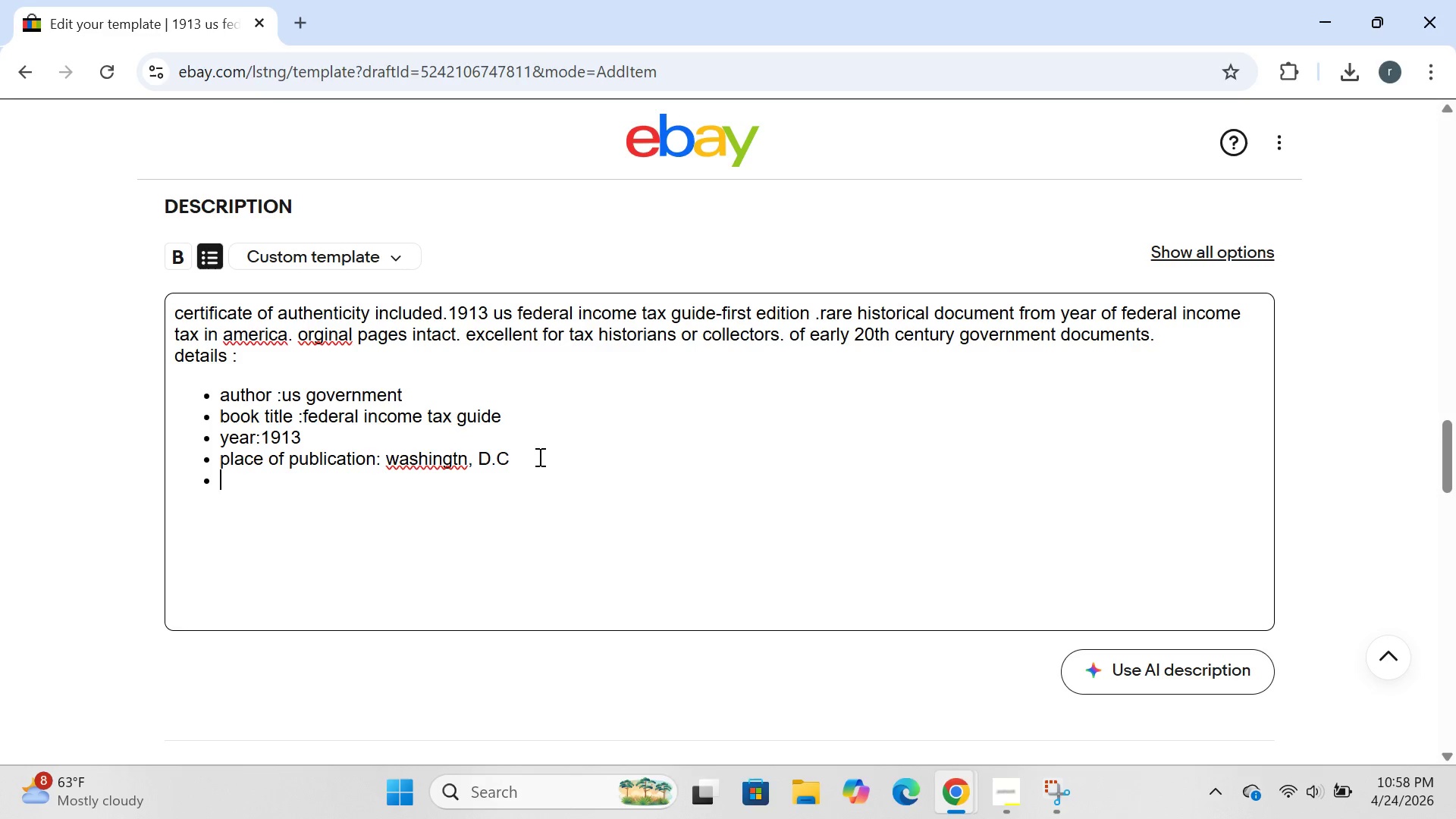 
type(language :english)
 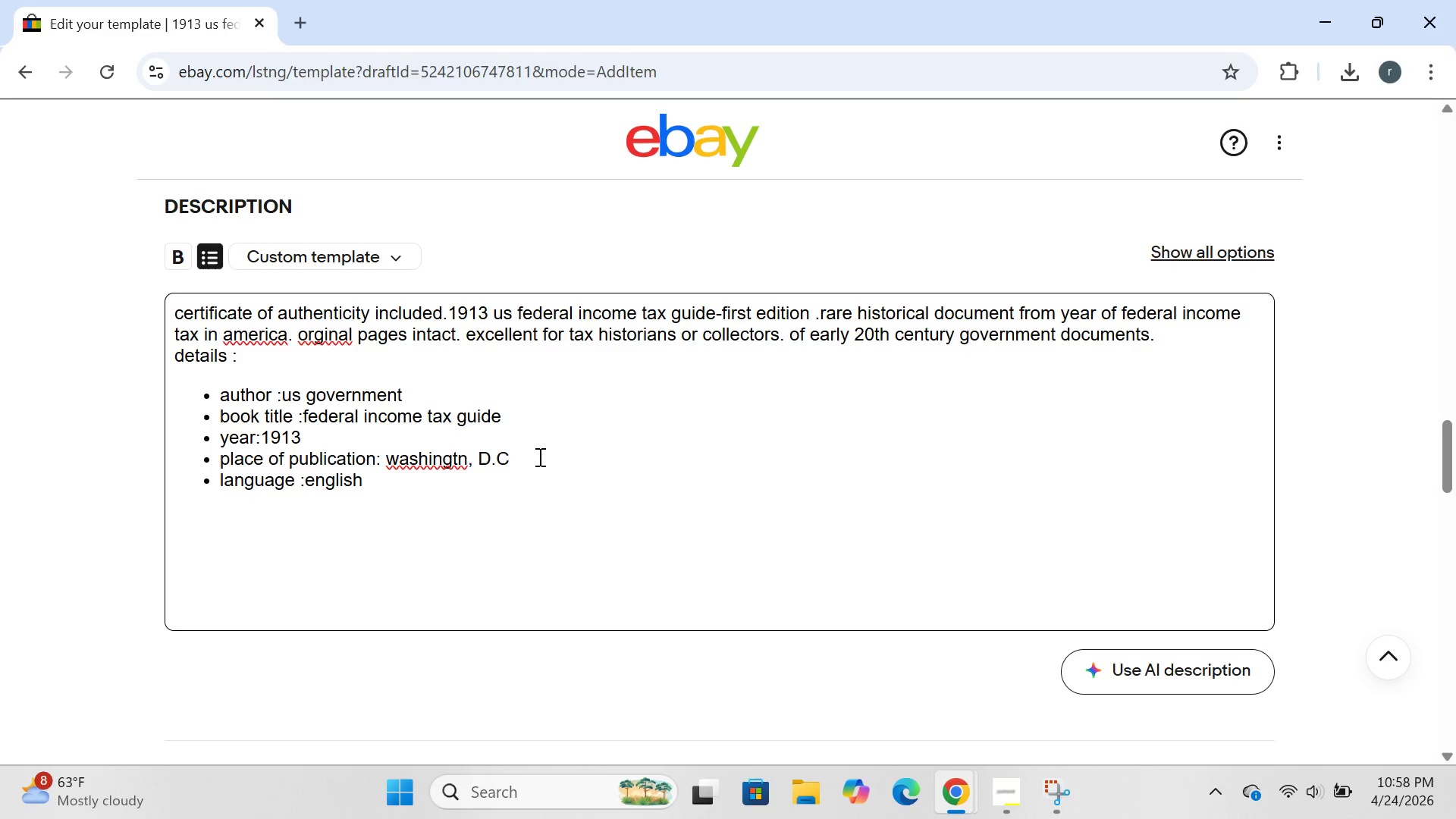 
key(Enter)
 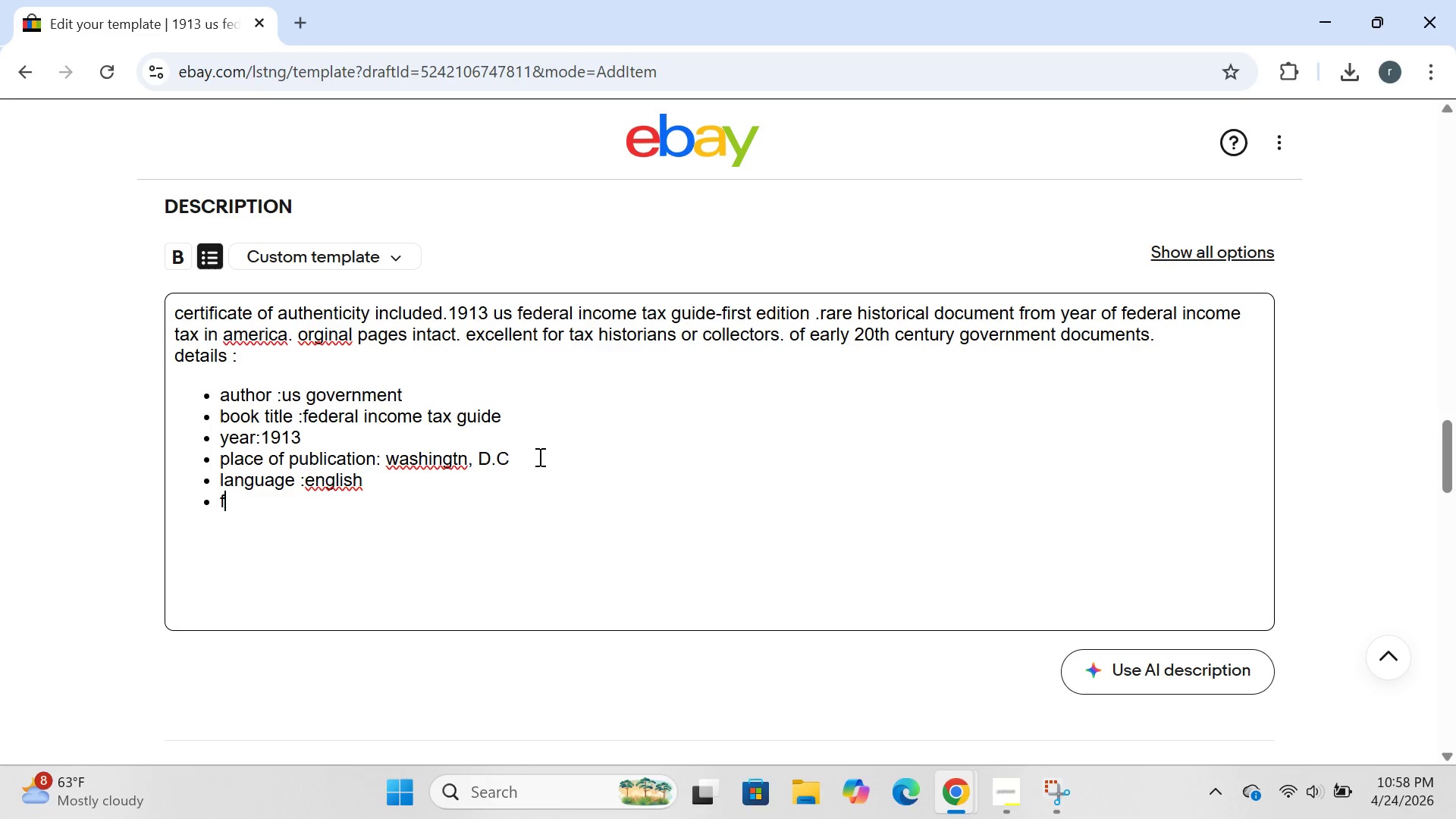 
type(format:softcover/pamphalet)
 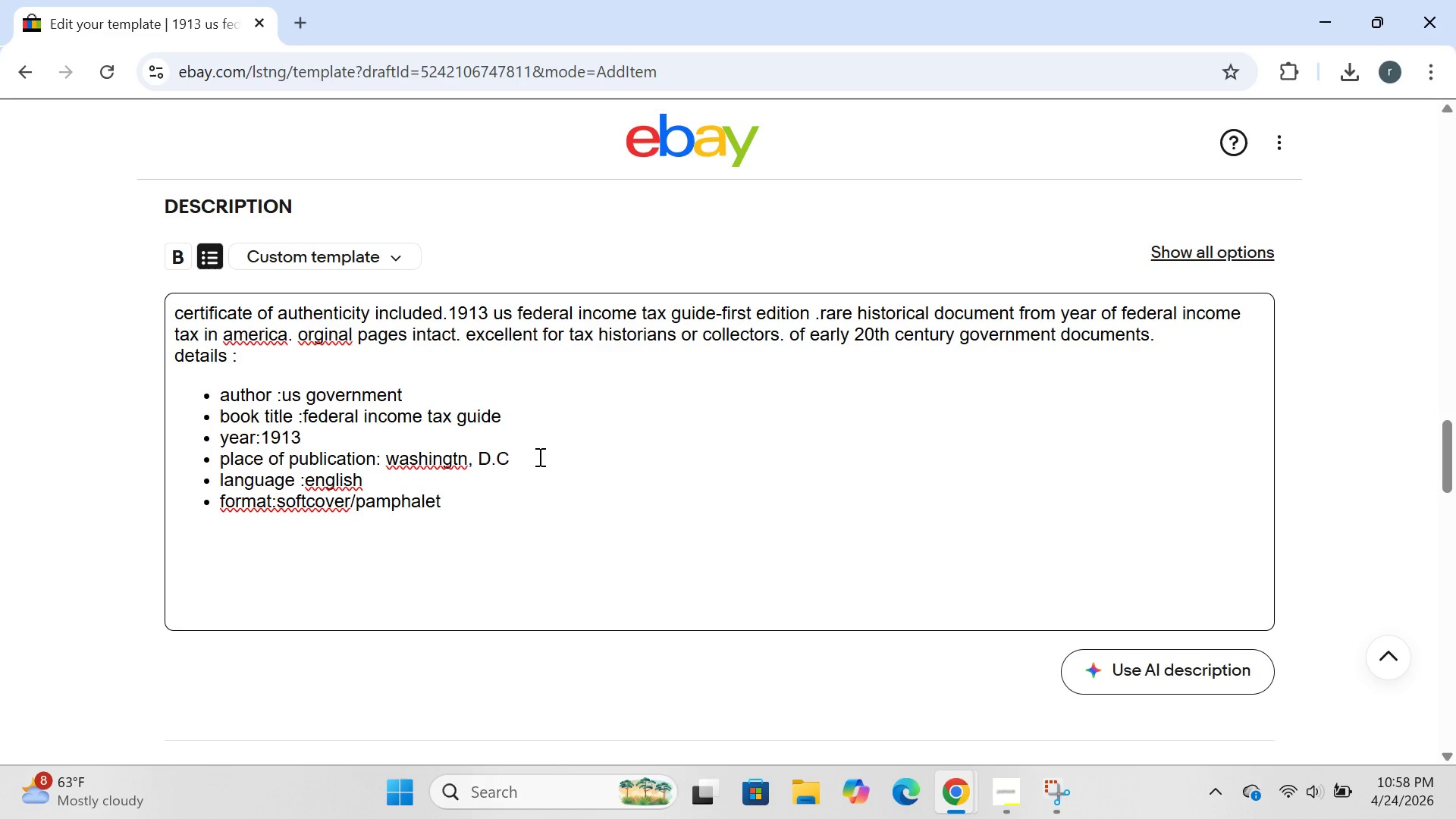 
key(Enter)
 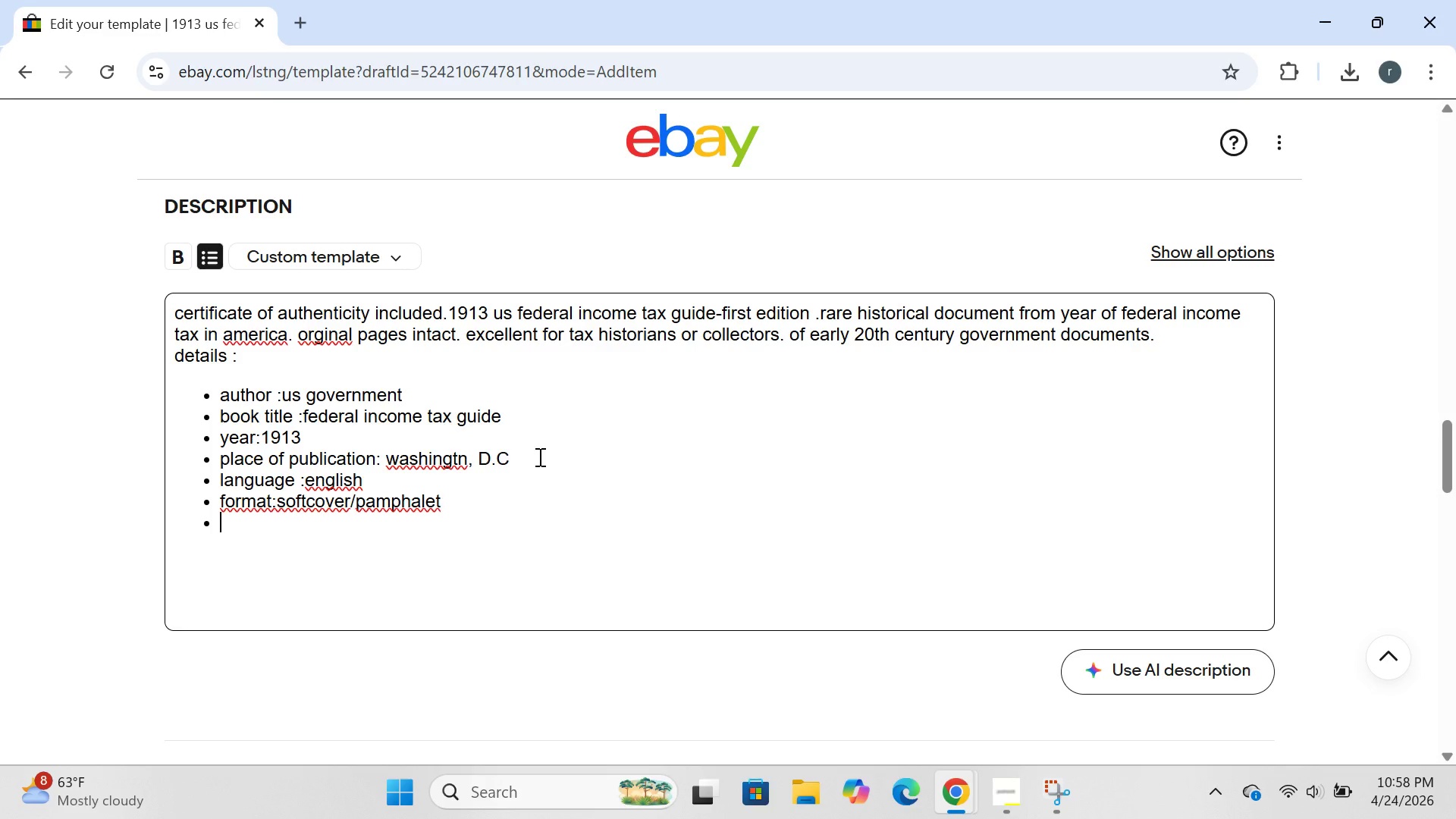 
type(edition:first edition)
 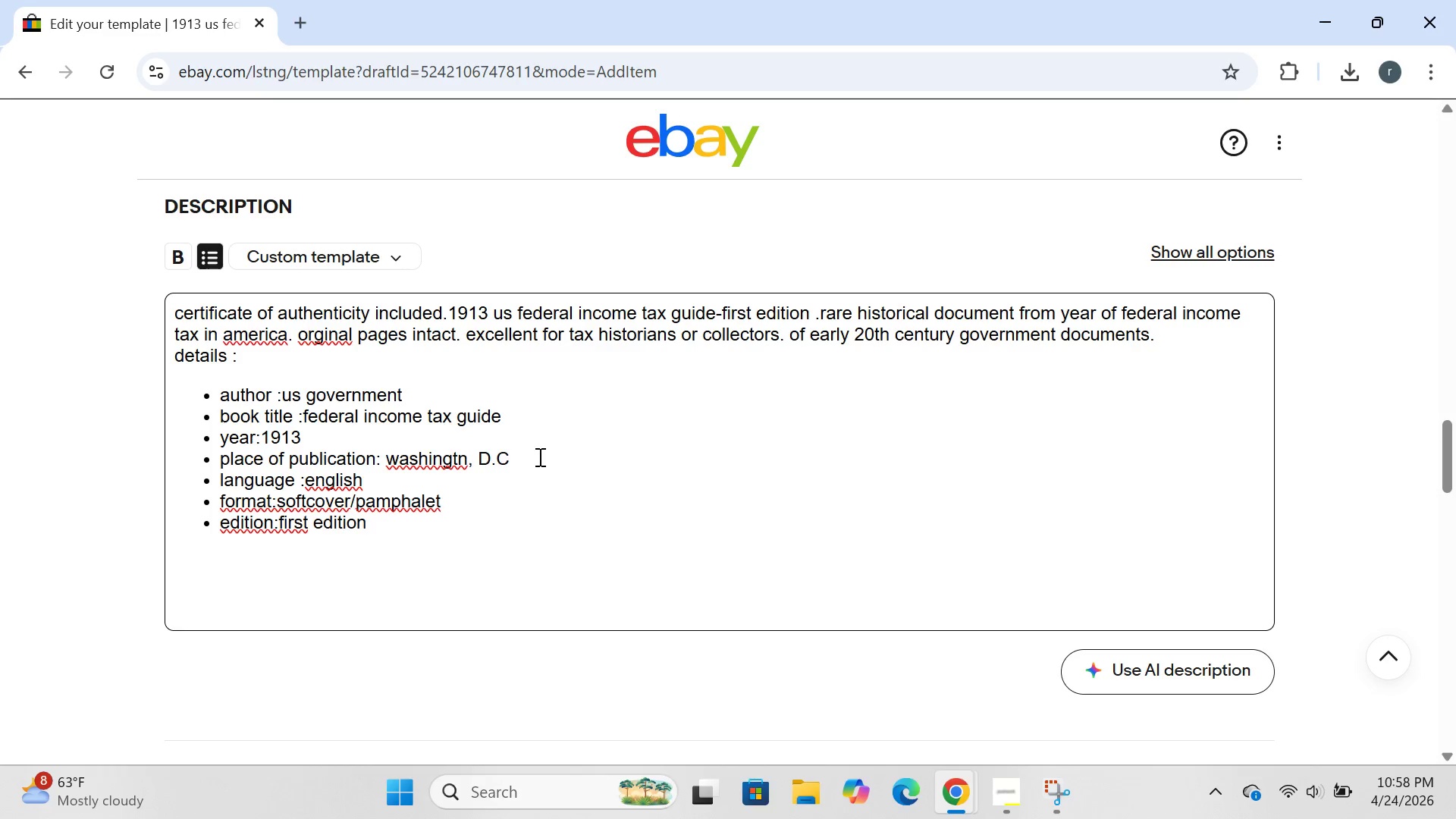 
key(Enter)
 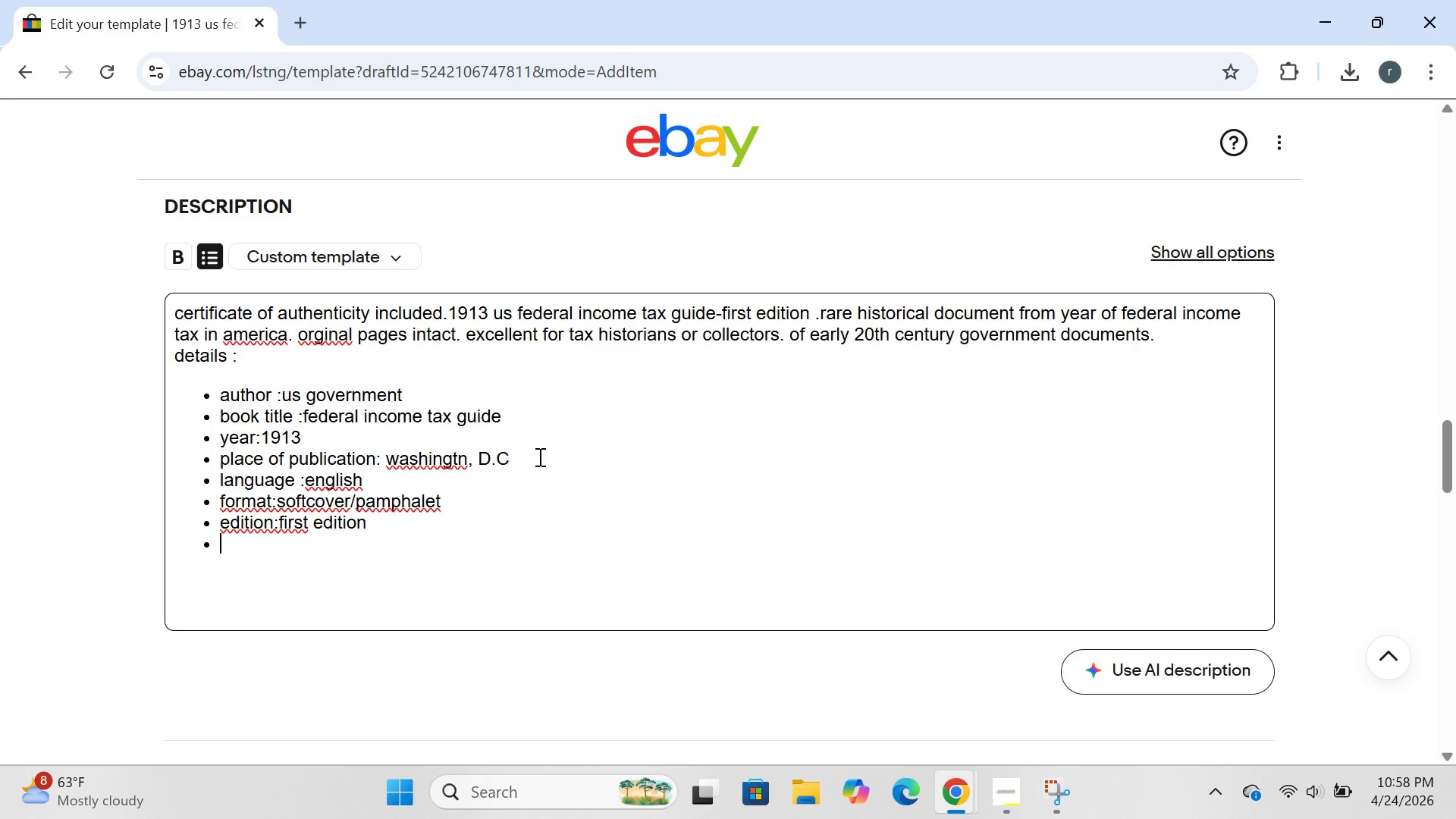 
type(subject:tax histi)
key(Backspace)
type(ory)
 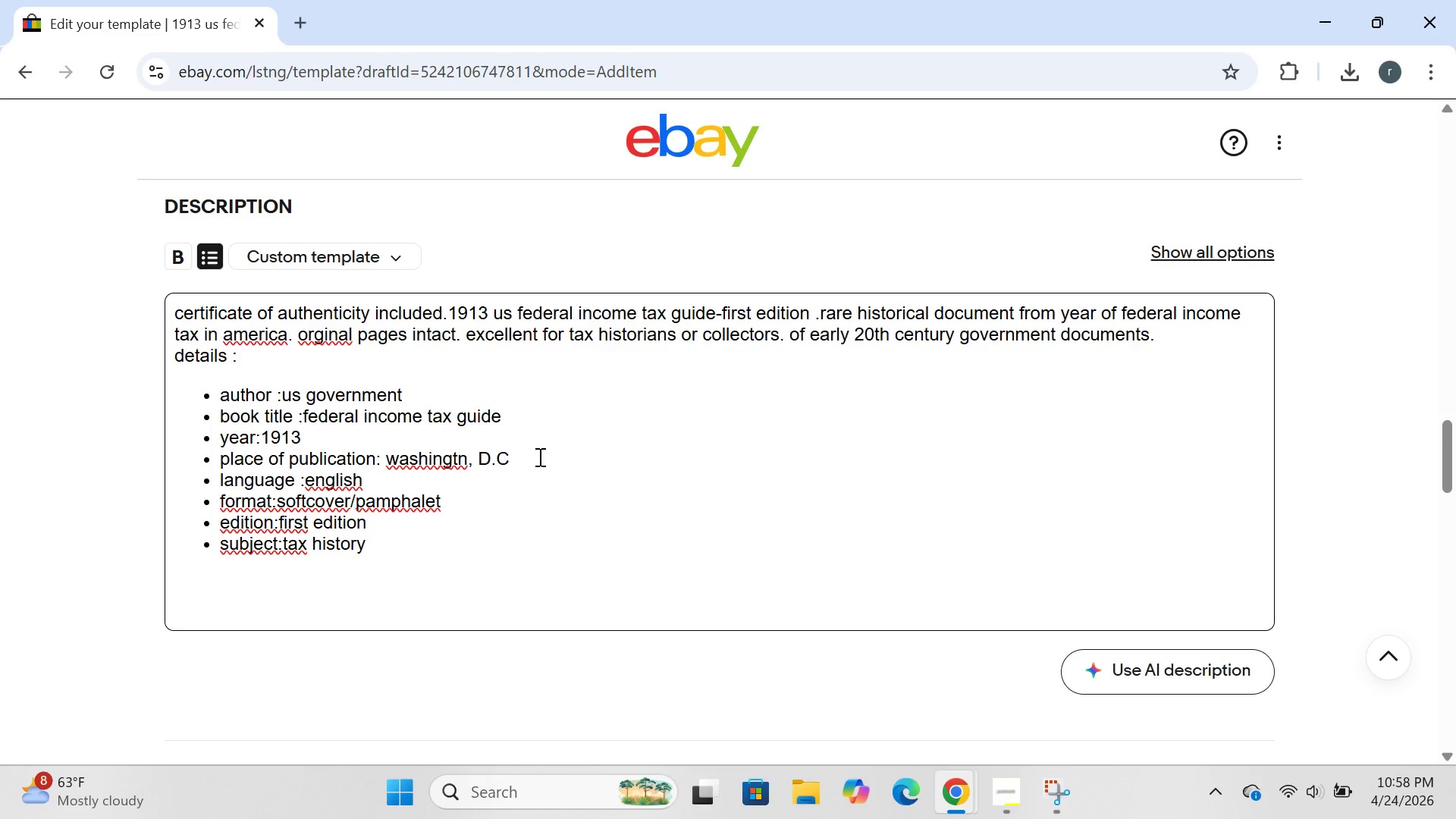 
type(/american )
 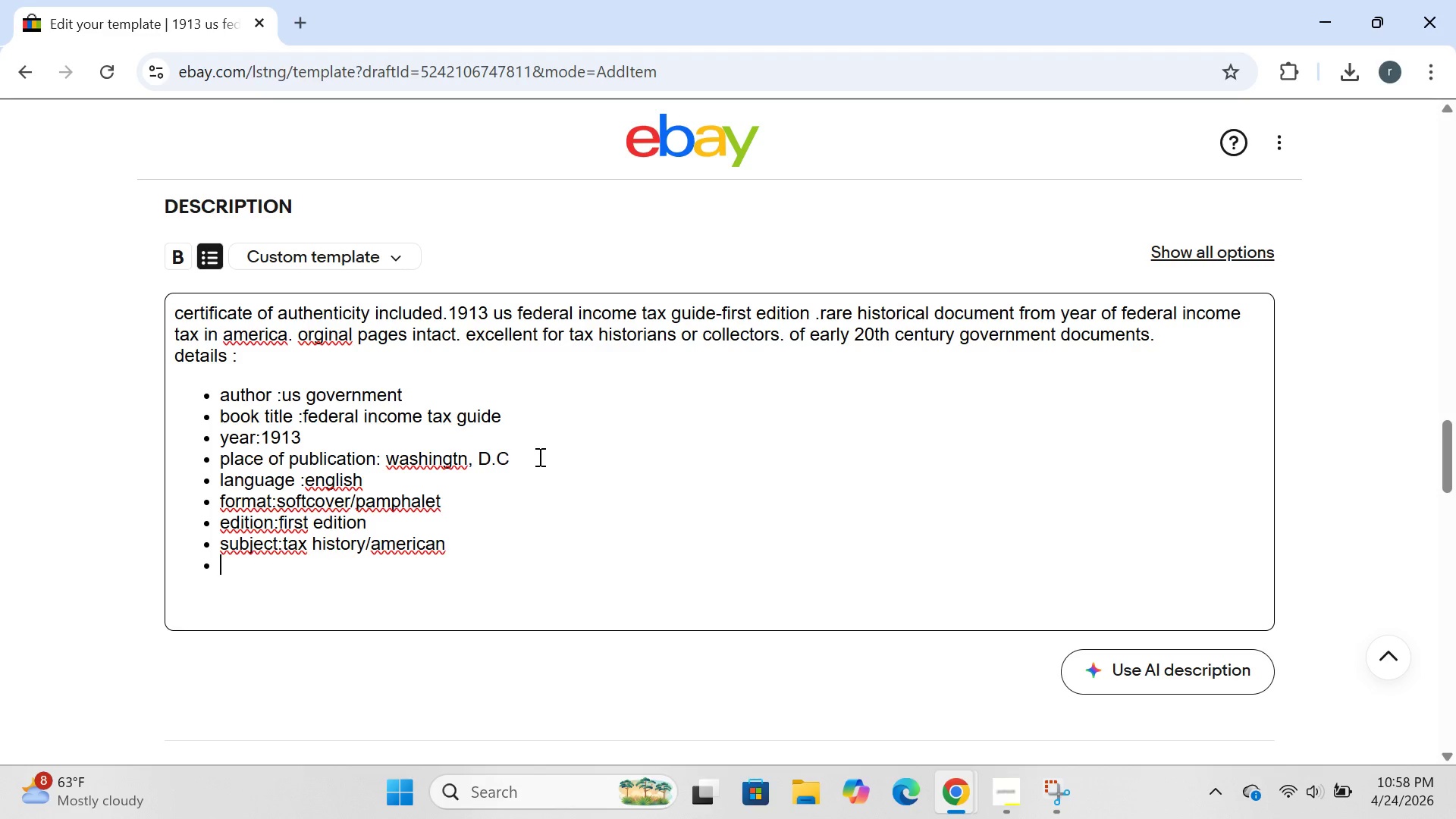 
key(Enter)
 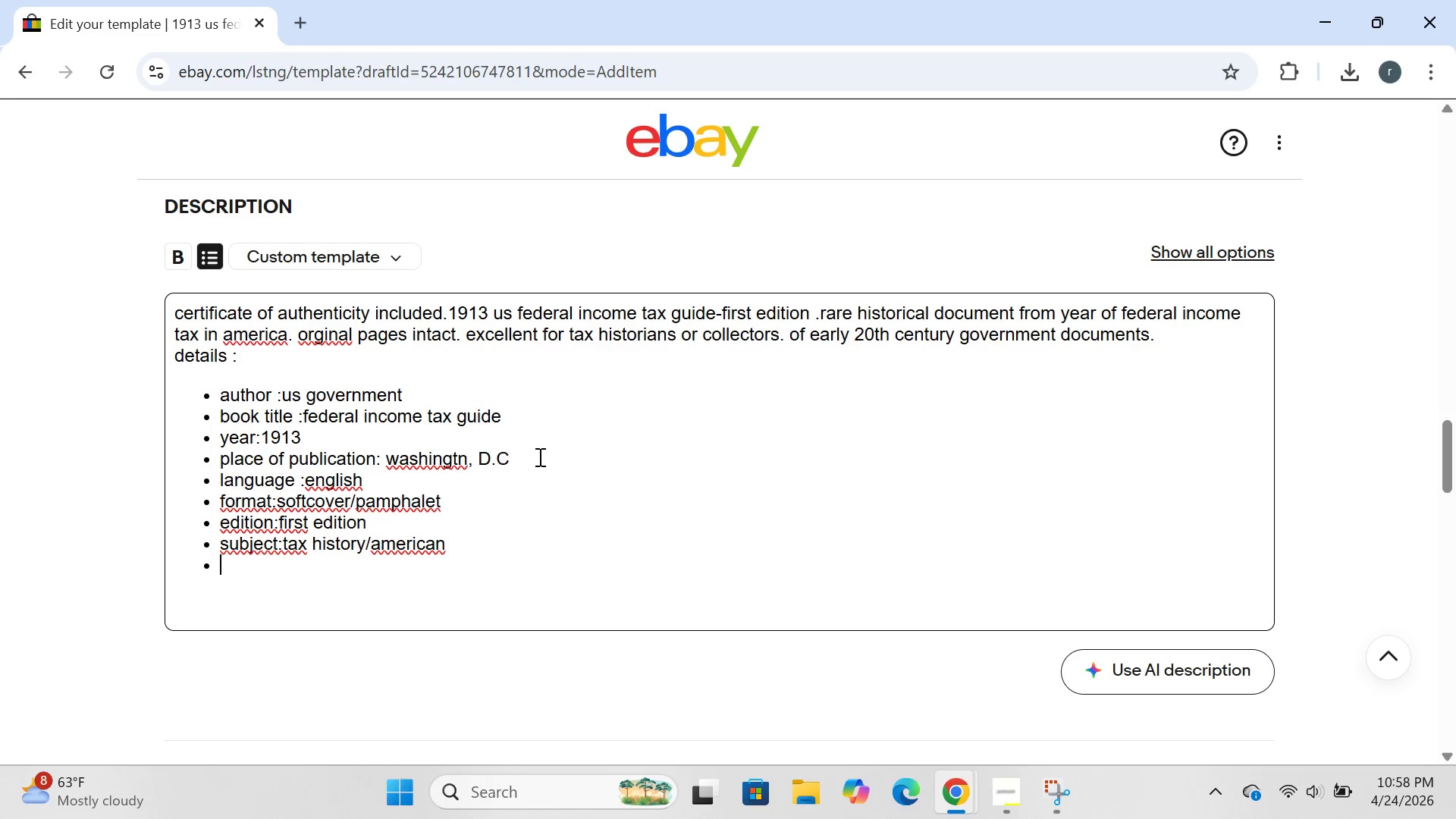 
type(conditon:very good )
 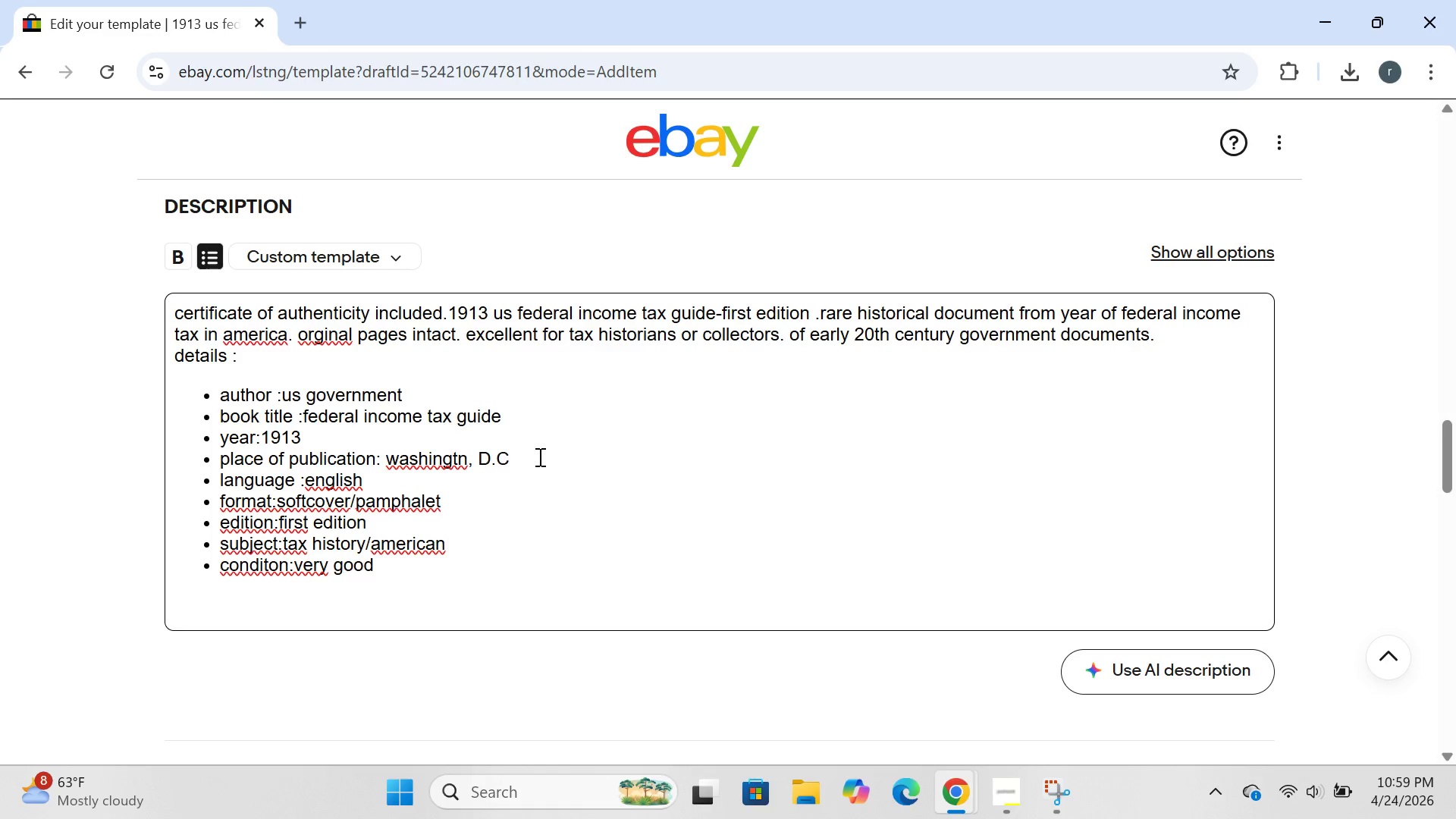 
key(Enter)
 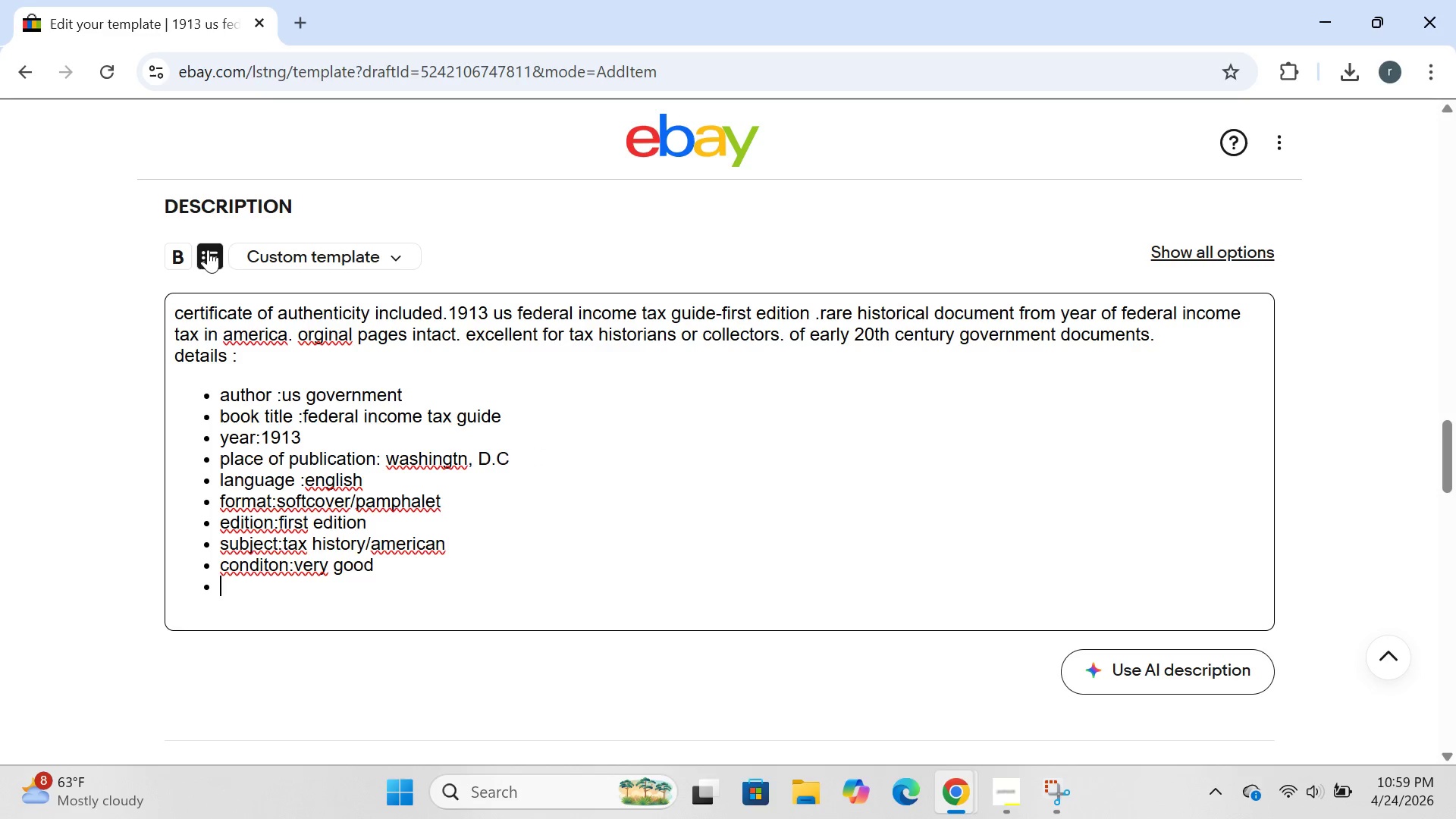 
left_click([211, 253])
 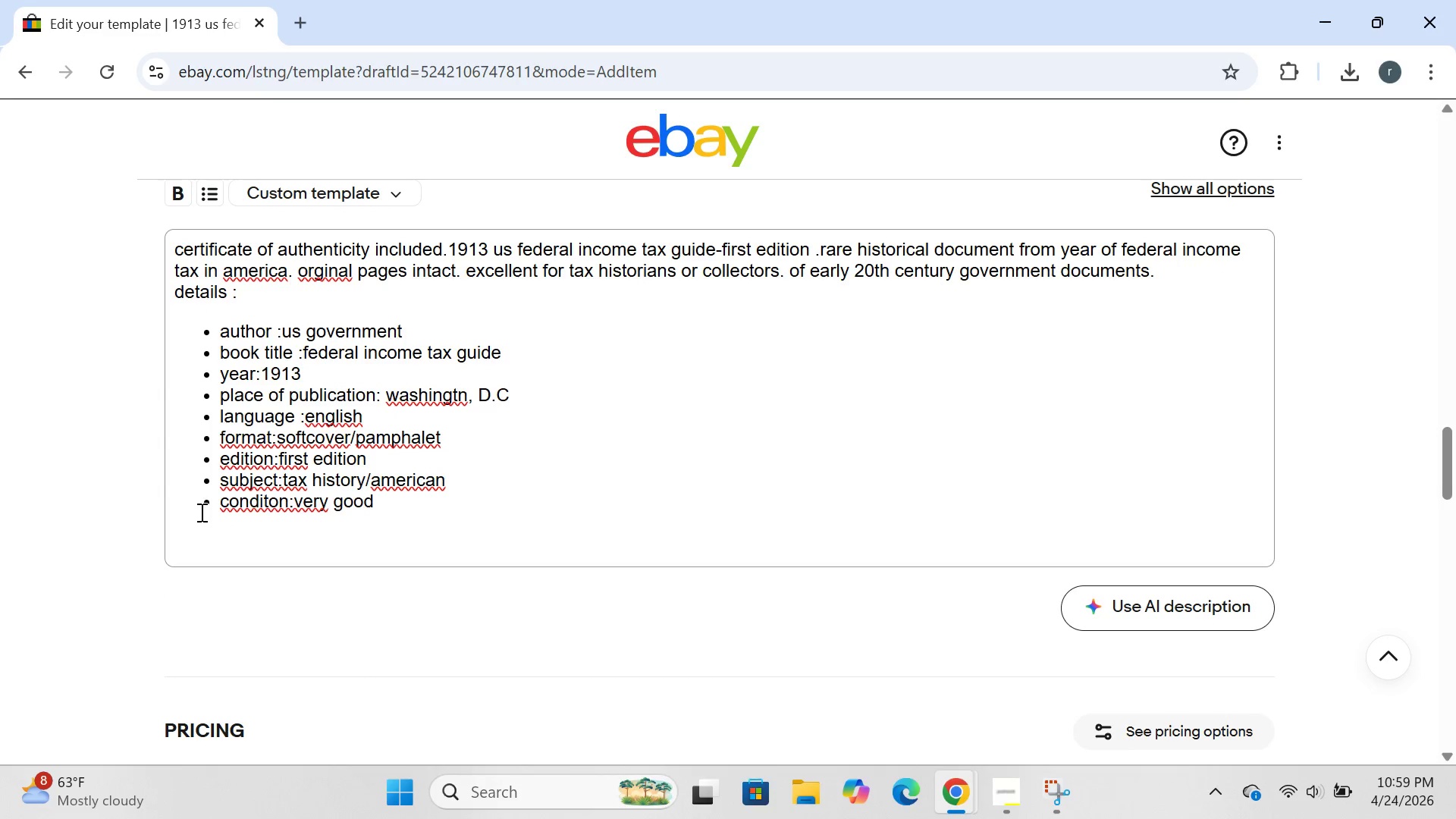 
left_click([199, 516])
 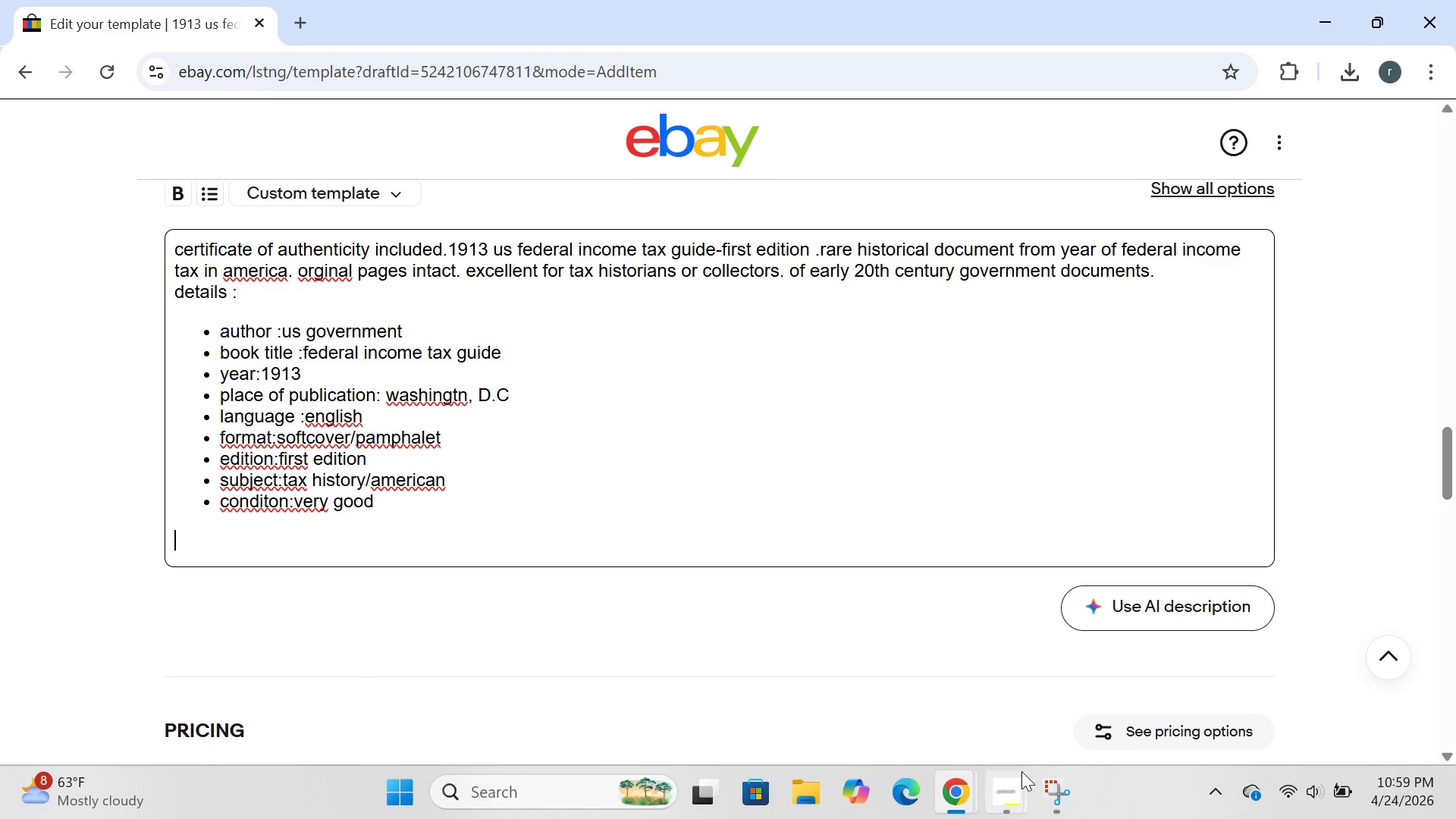 
left_click([1002, 795])
 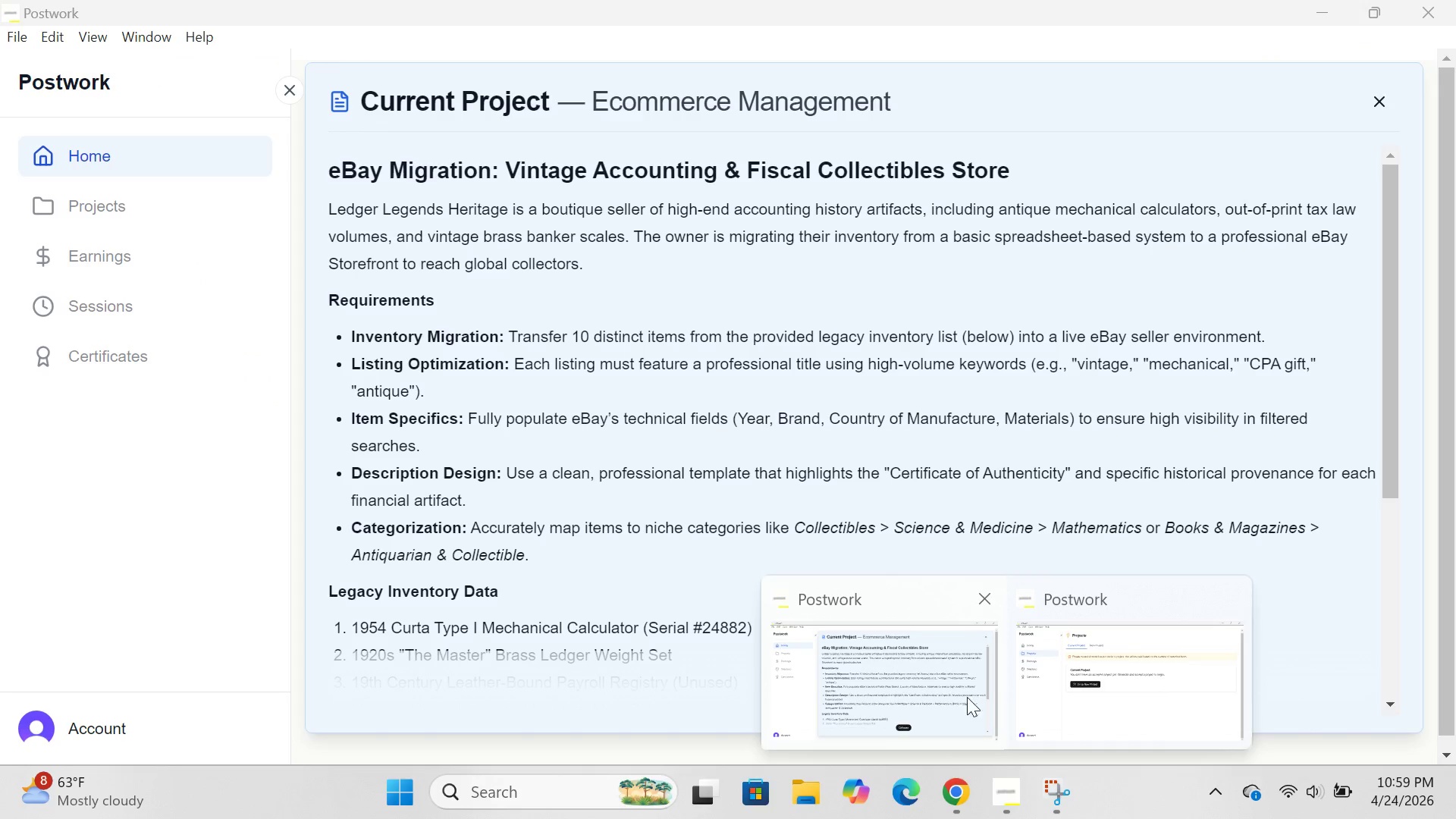 
left_click([959, 697])